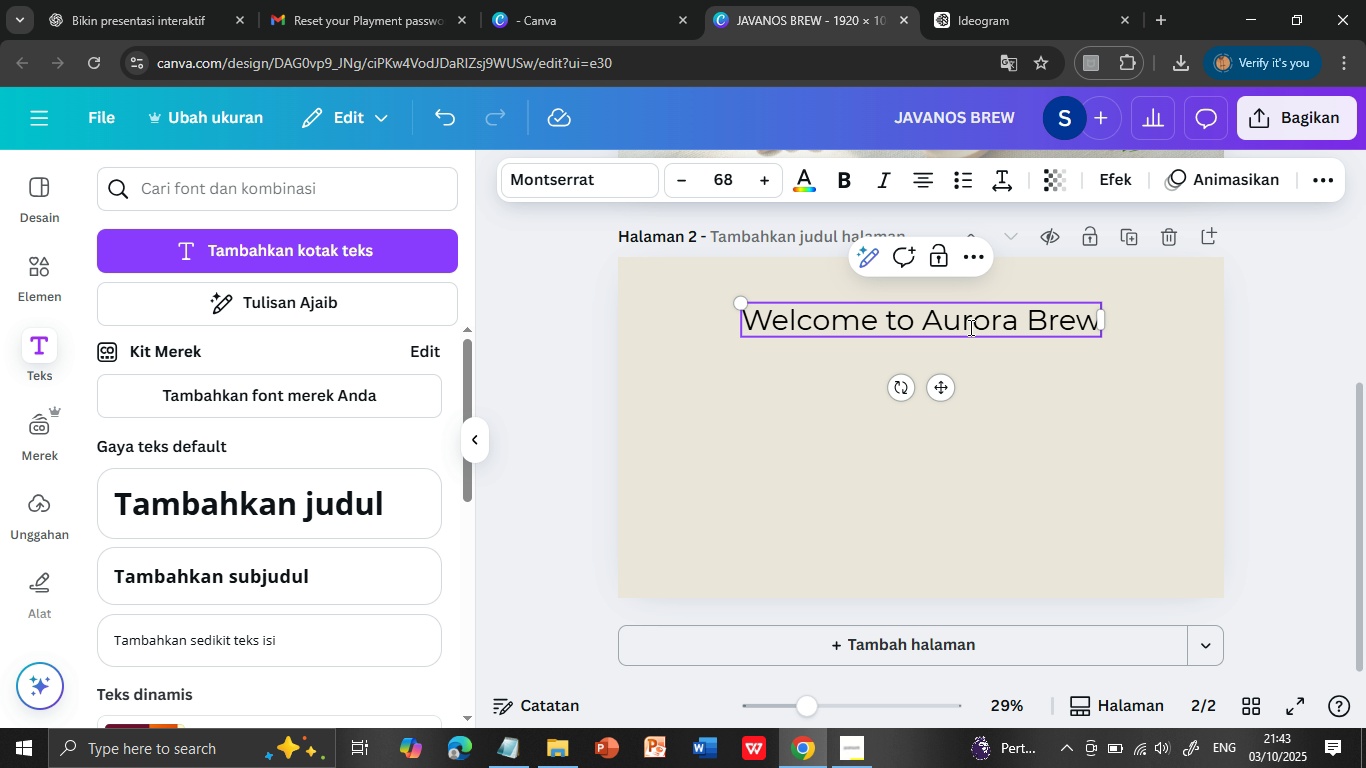 
left_click([966, 316])
 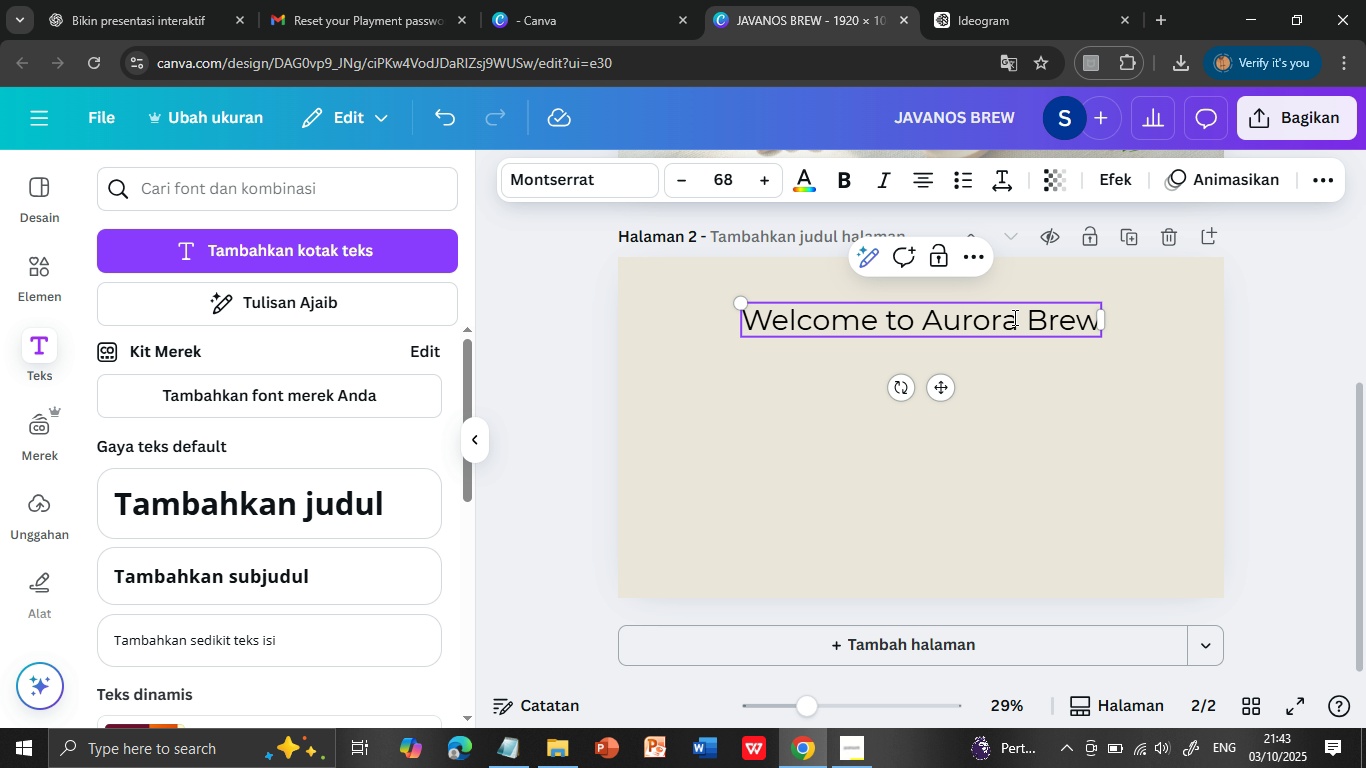 
left_click_drag(start_coordinate=[1016, 317], to_coordinate=[930, 312])
 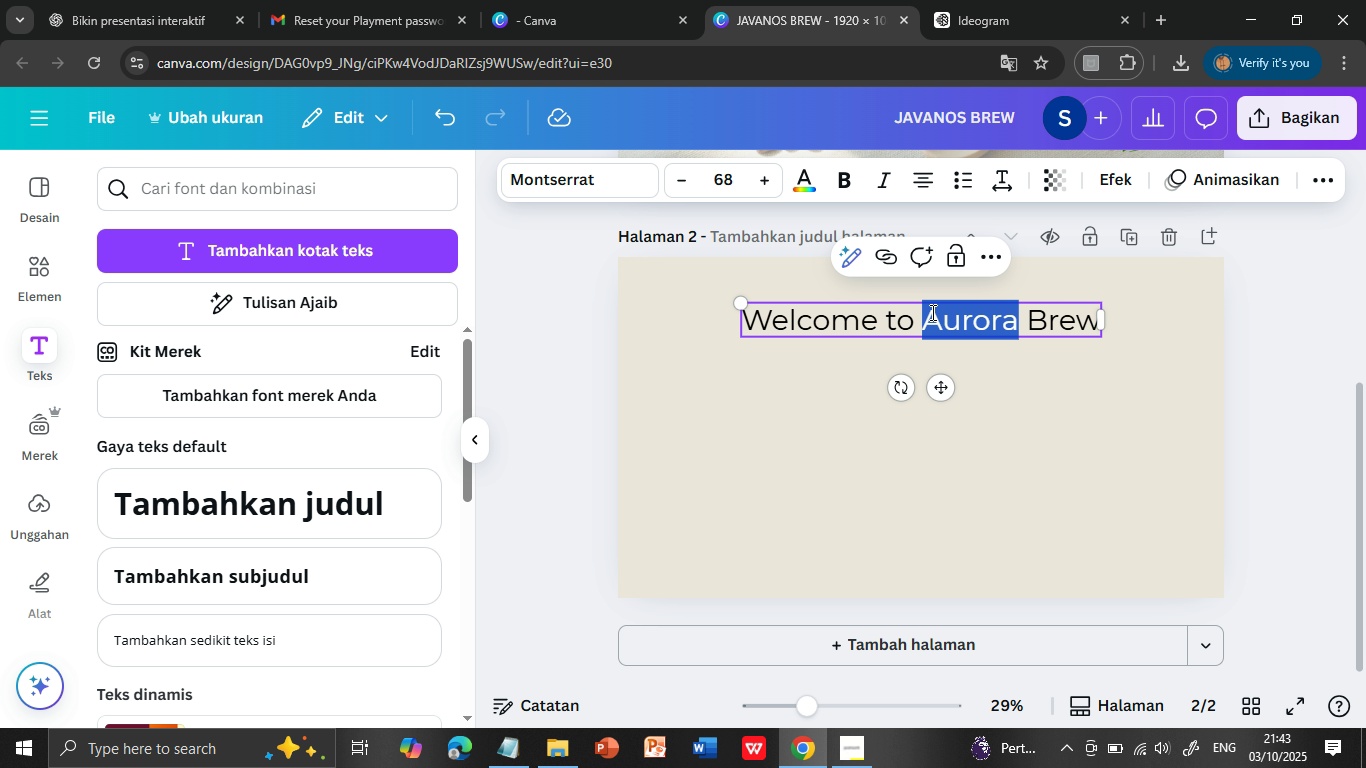 
type(JAVANOS)
 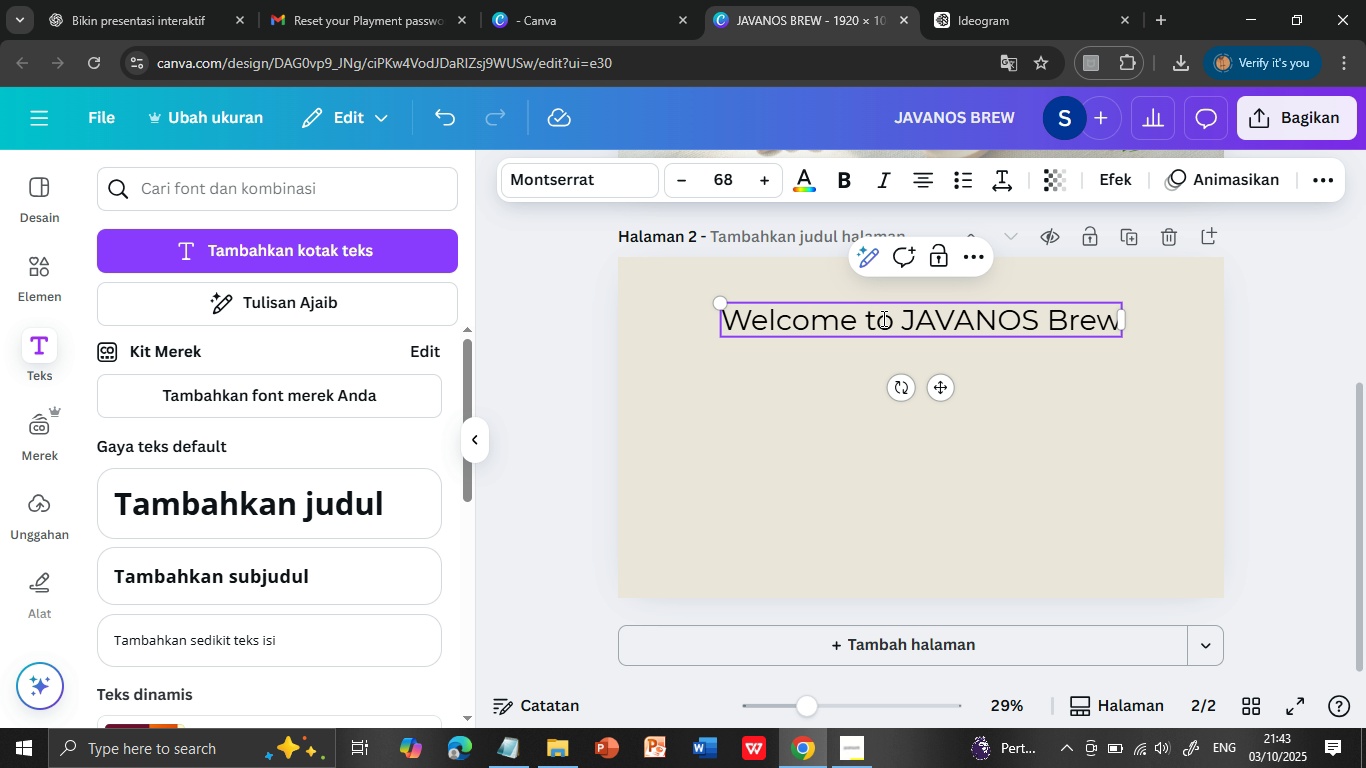 
left_click_drag(start_coordinate=[900, 320], to_coordinate=[732, 331])
 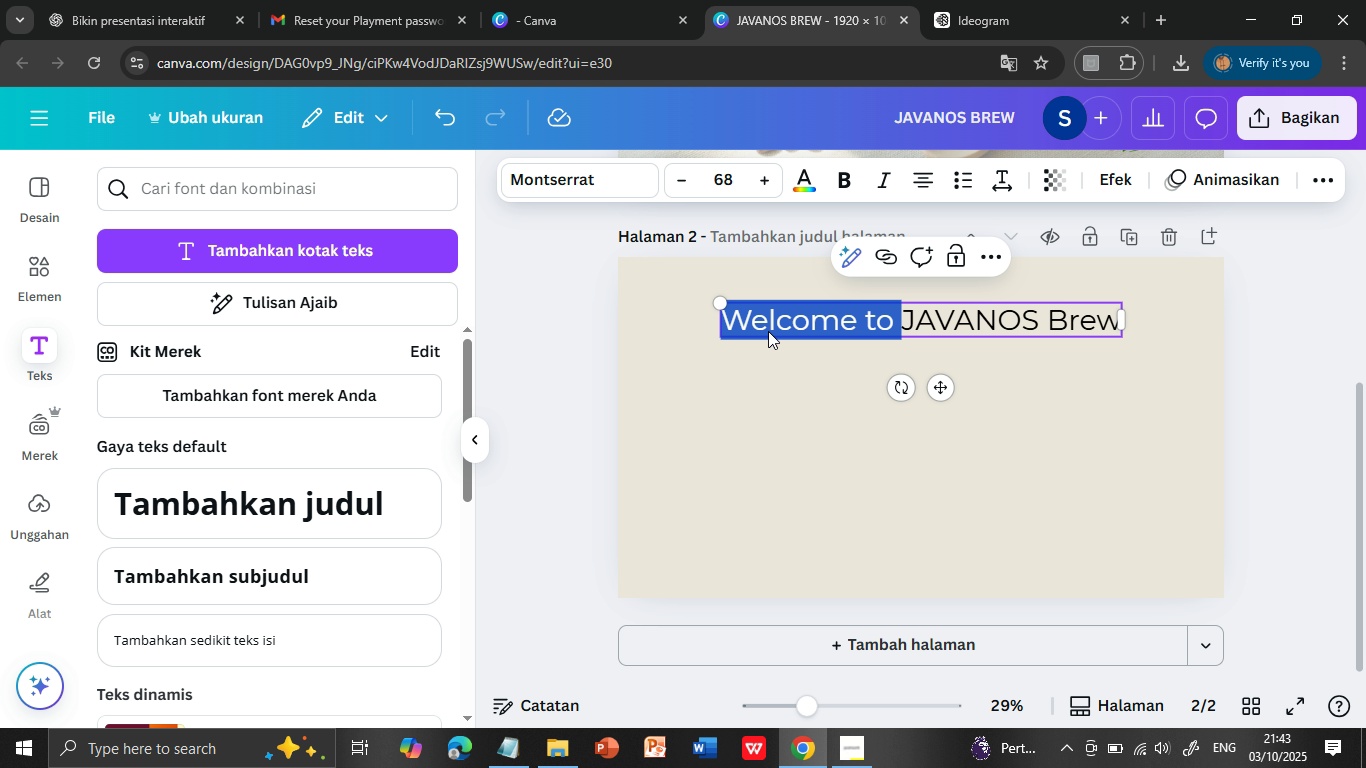 
hold_key(key=W, duration=18.36)
 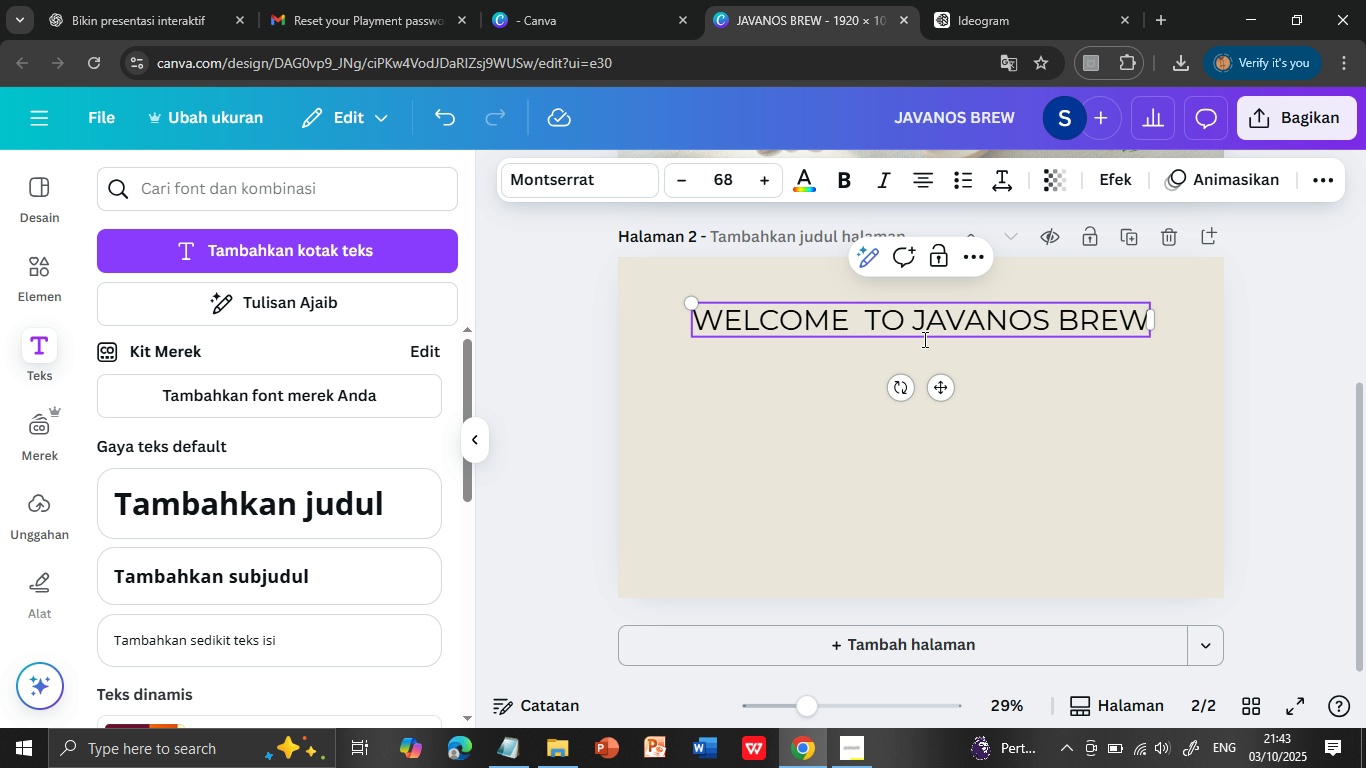 
key(Backspace)
type(LCOME )
 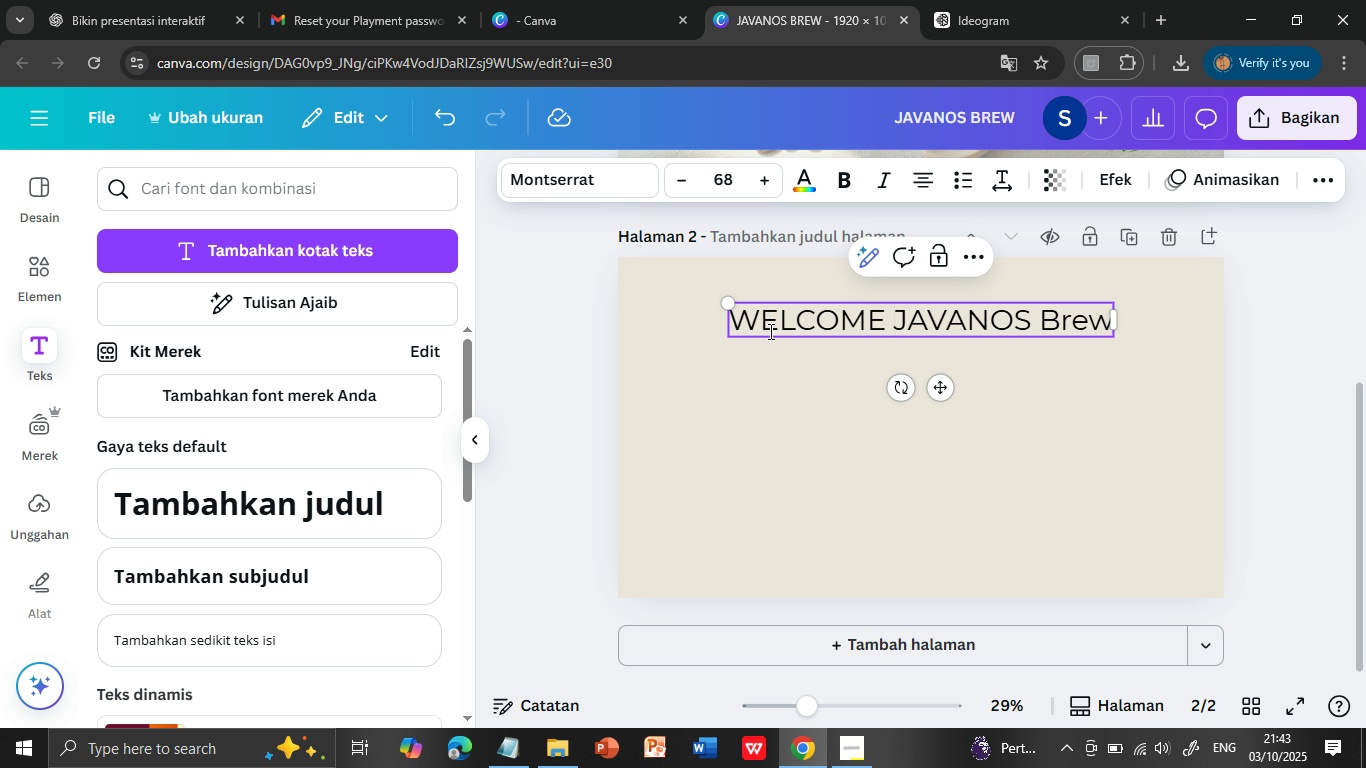 
left_click([512, 745])
 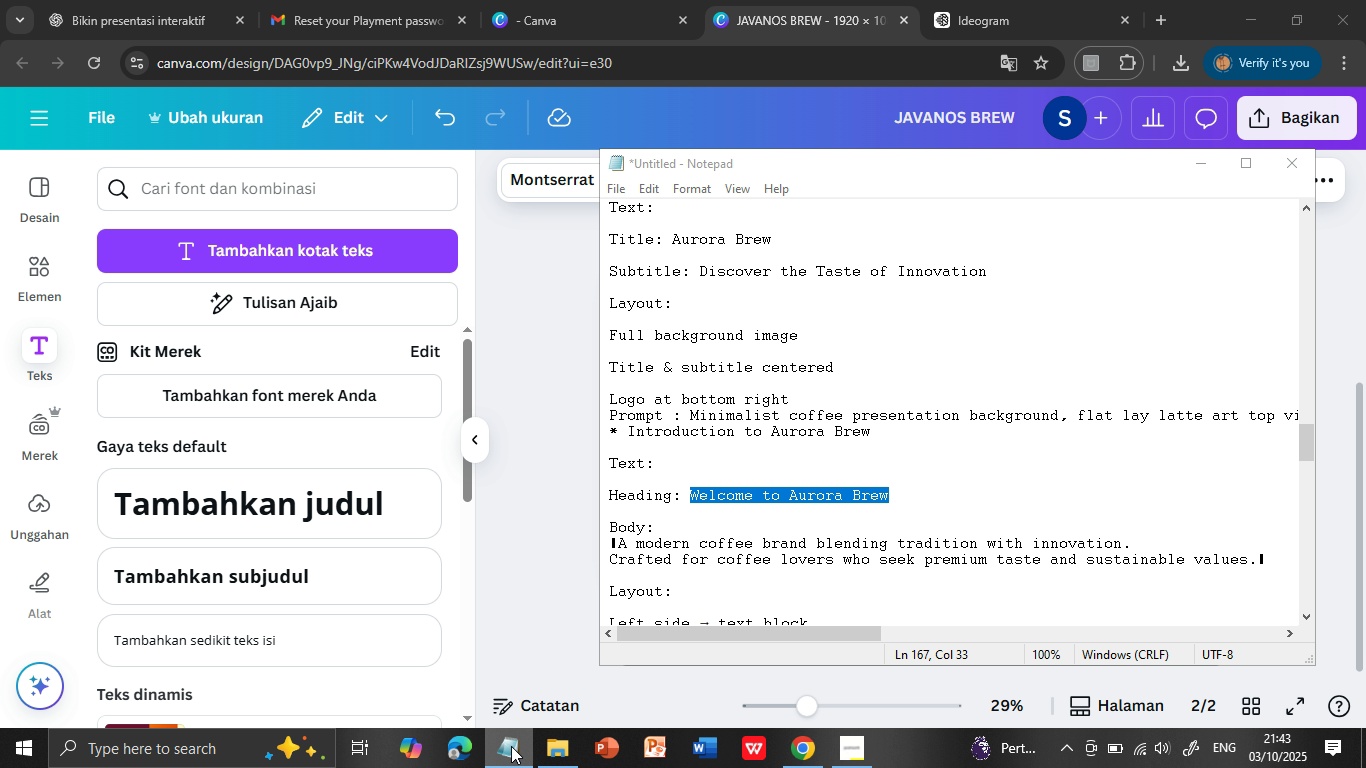 
left_click([511, 746])
 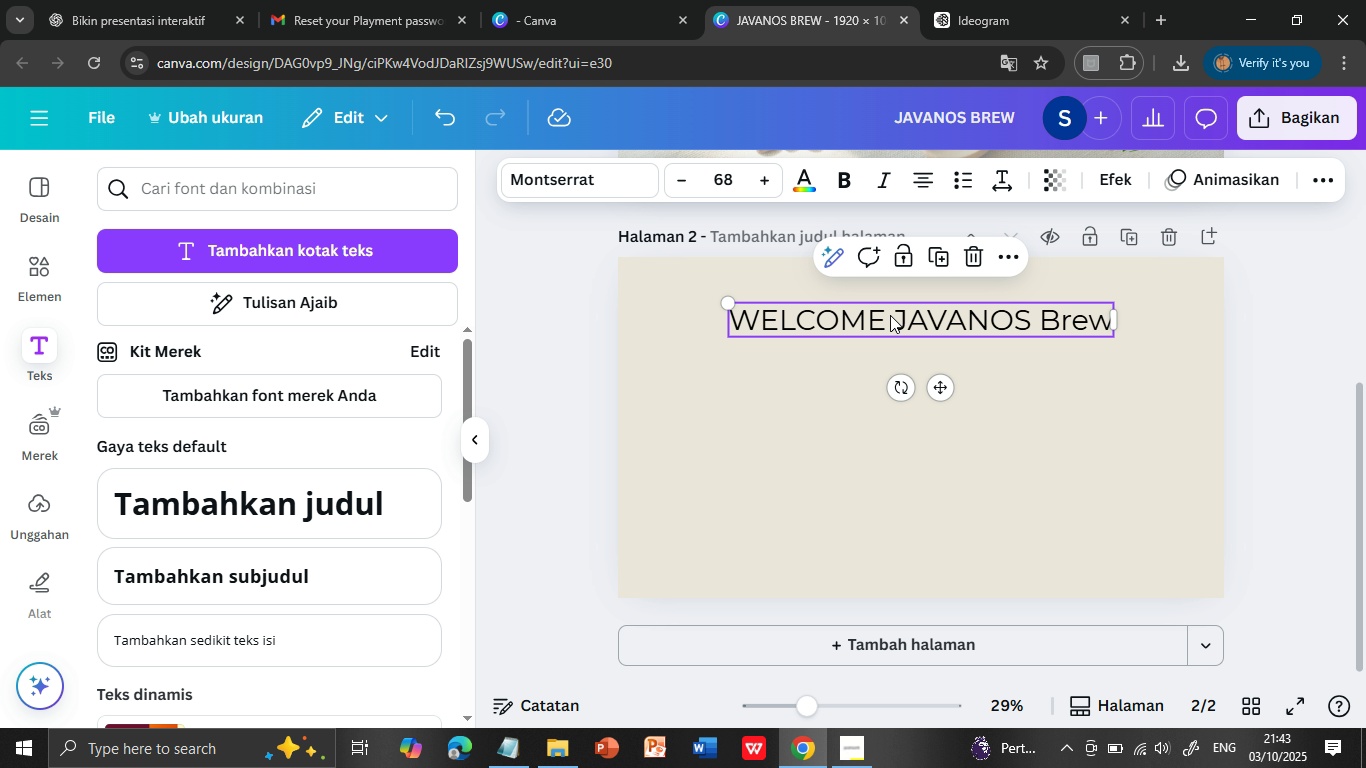 
left_click([890, 315])
 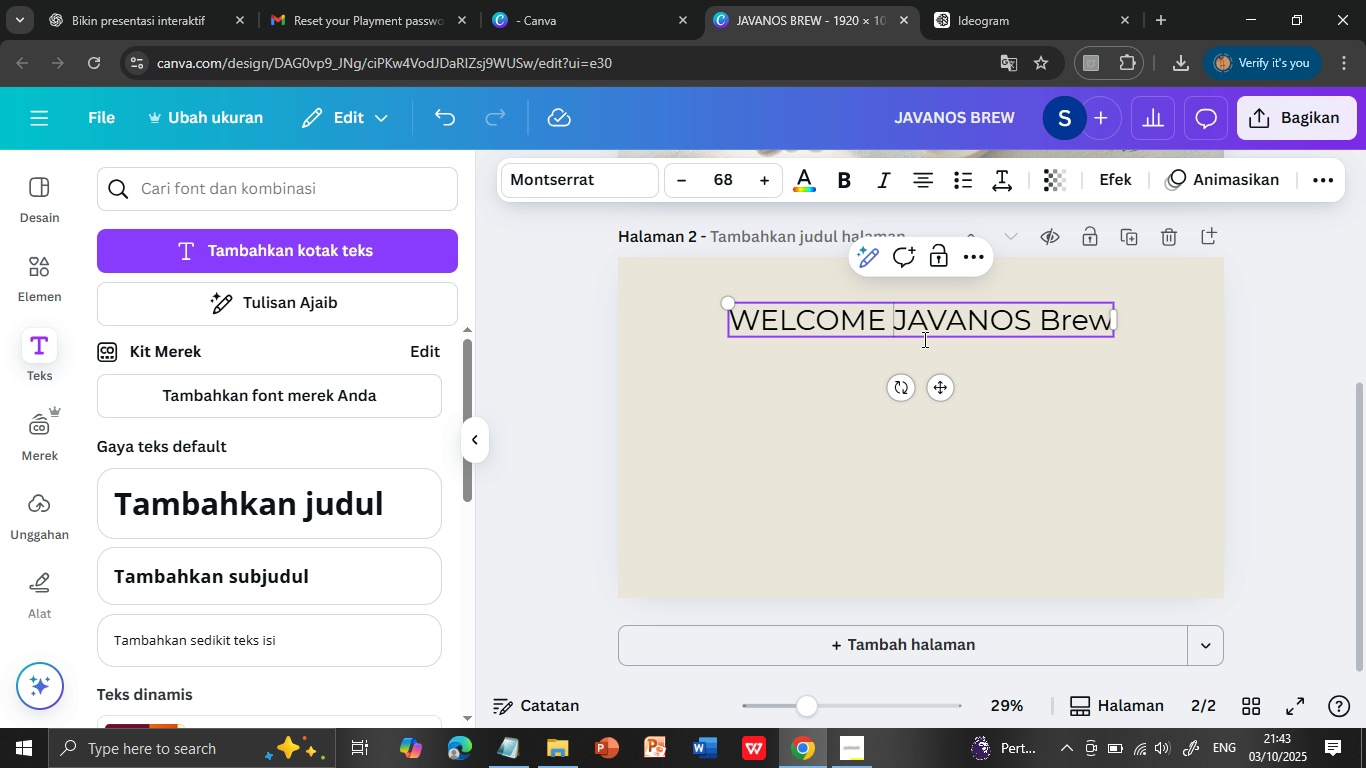 
key(Space)
 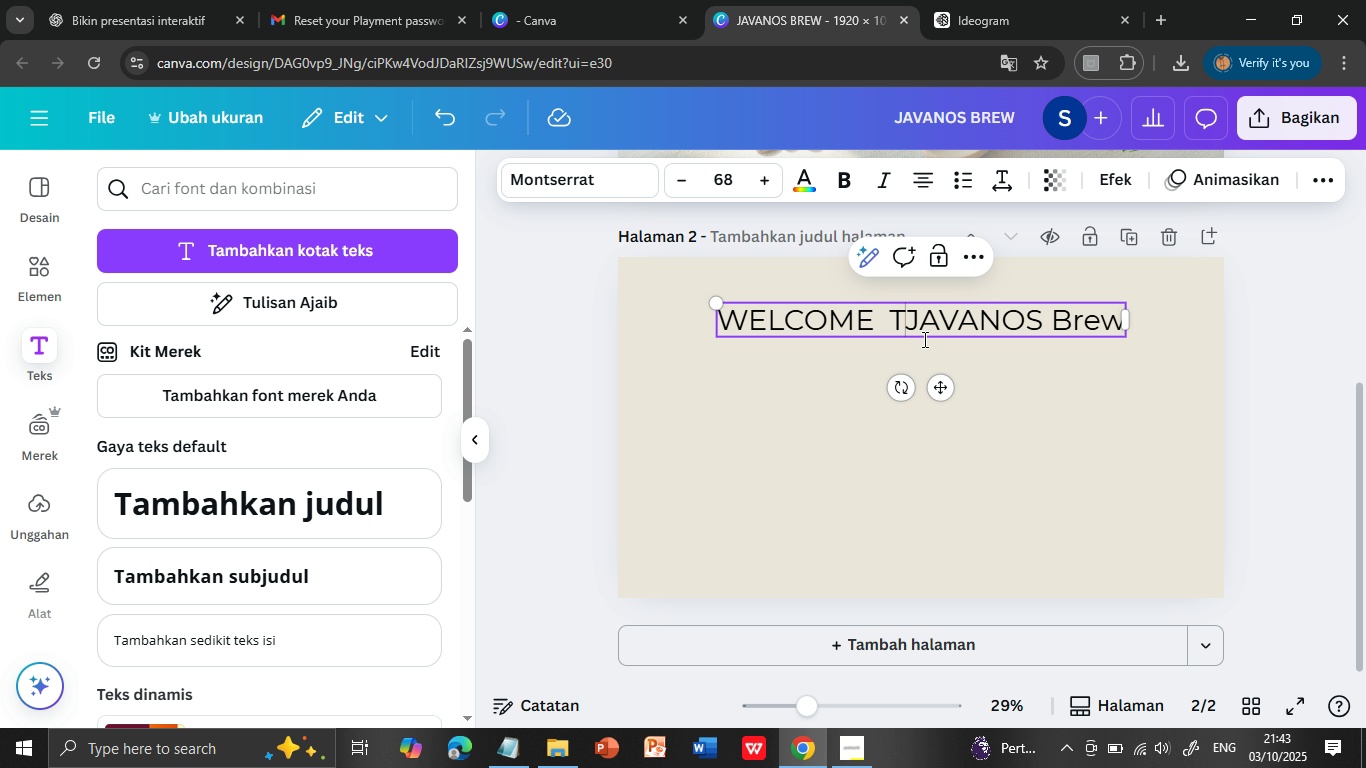 
hold_key(key=T, duration=0.33)
 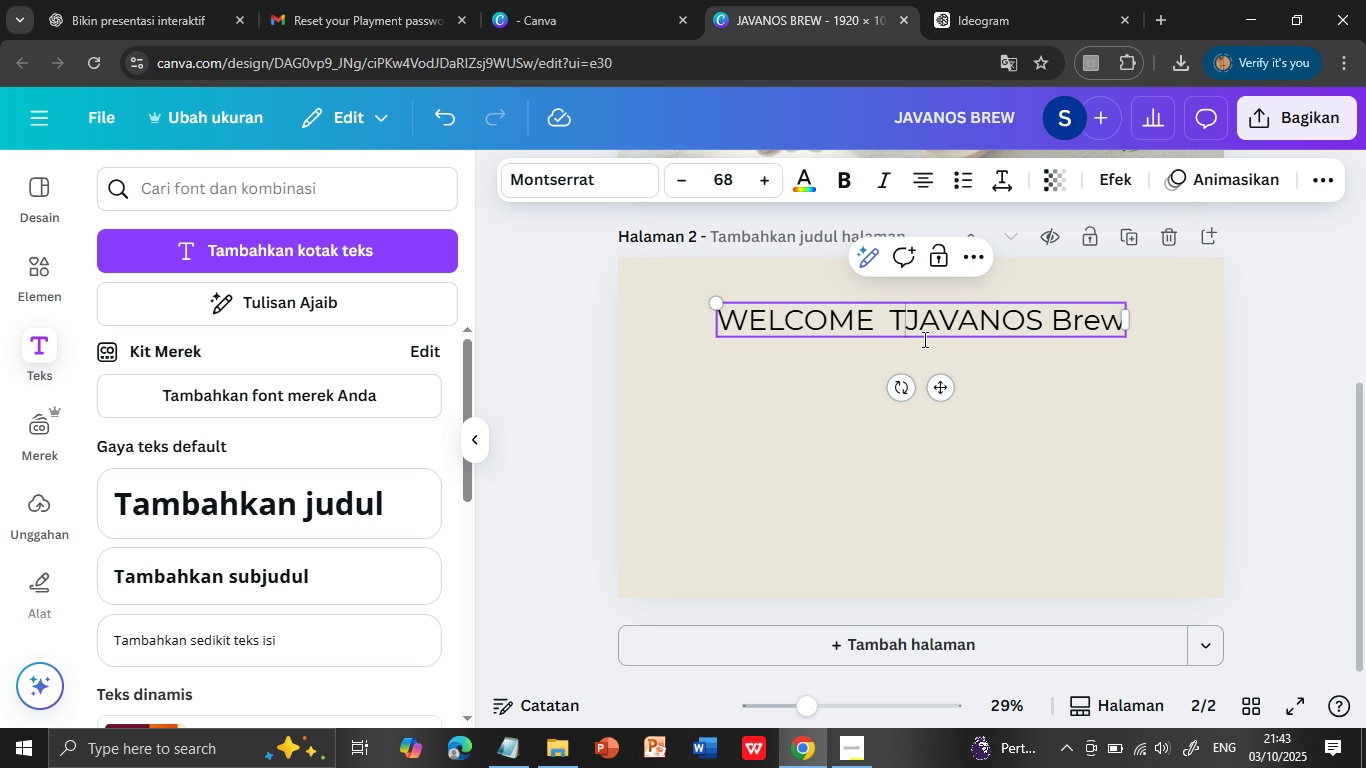 
key(O)
 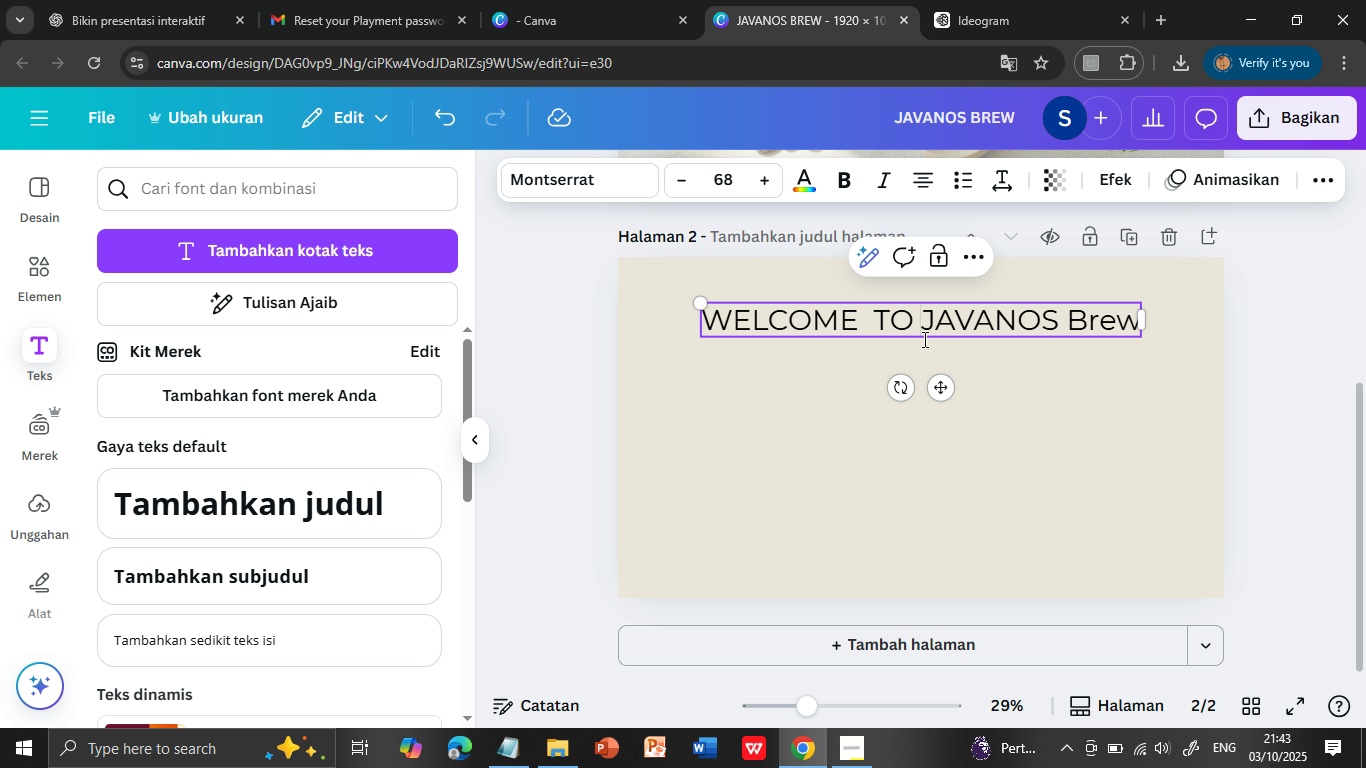 
key(Space)
 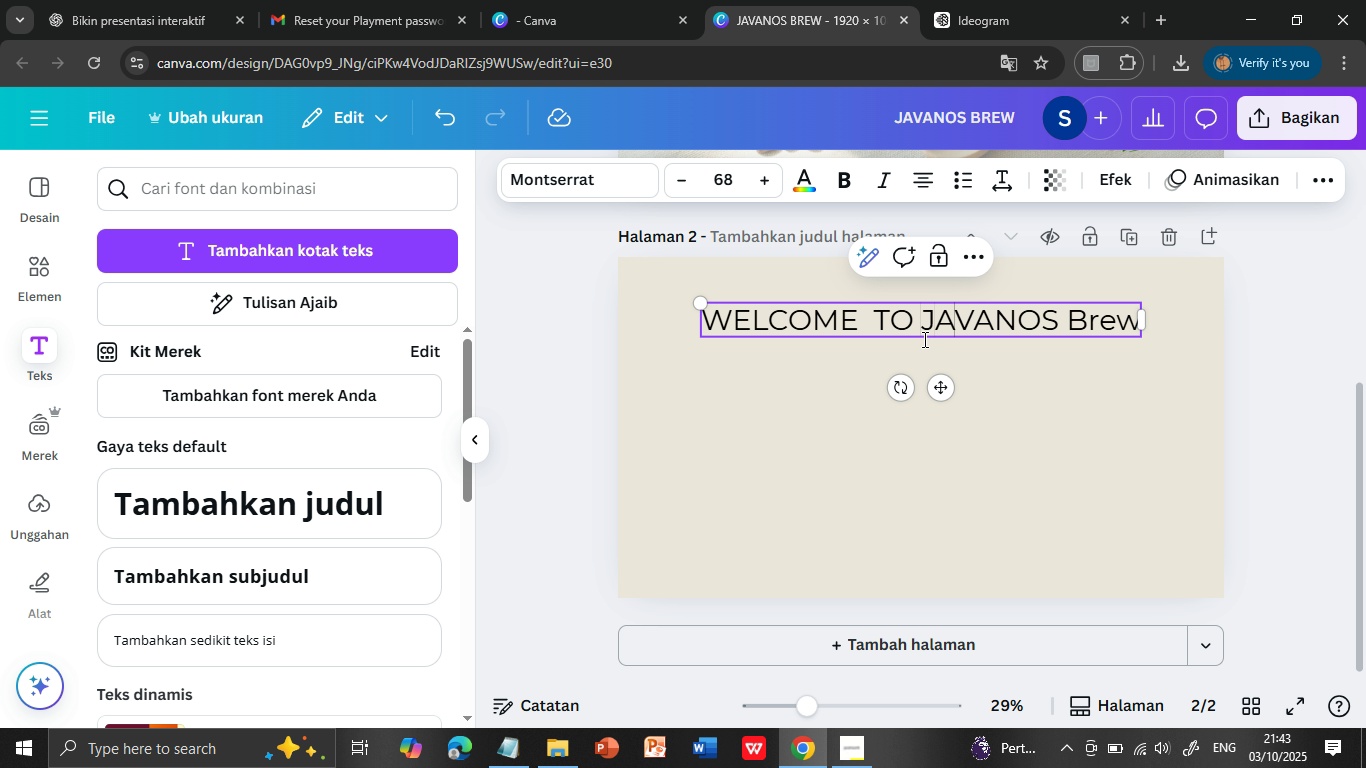 
key(ArrowRight)
 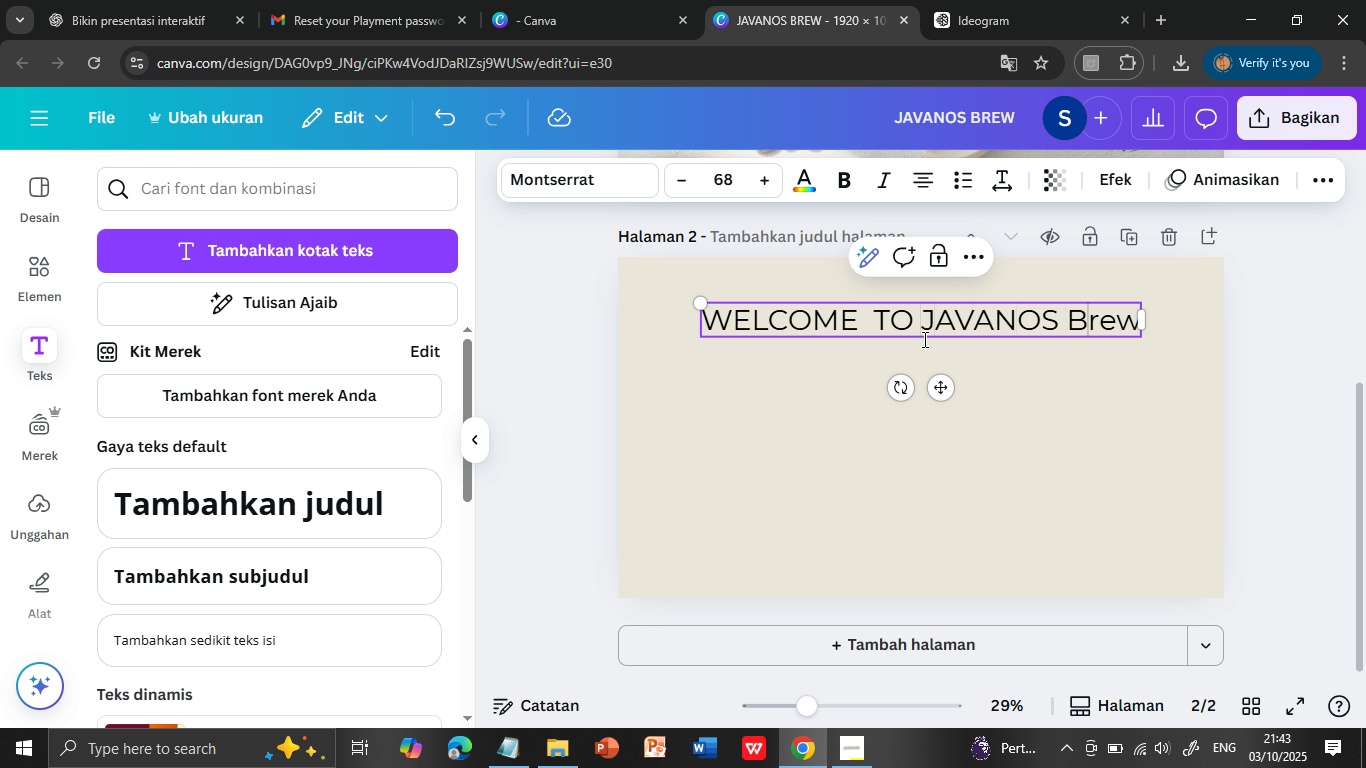 
hold_key(key=ArrowRight, duration=1.11)
 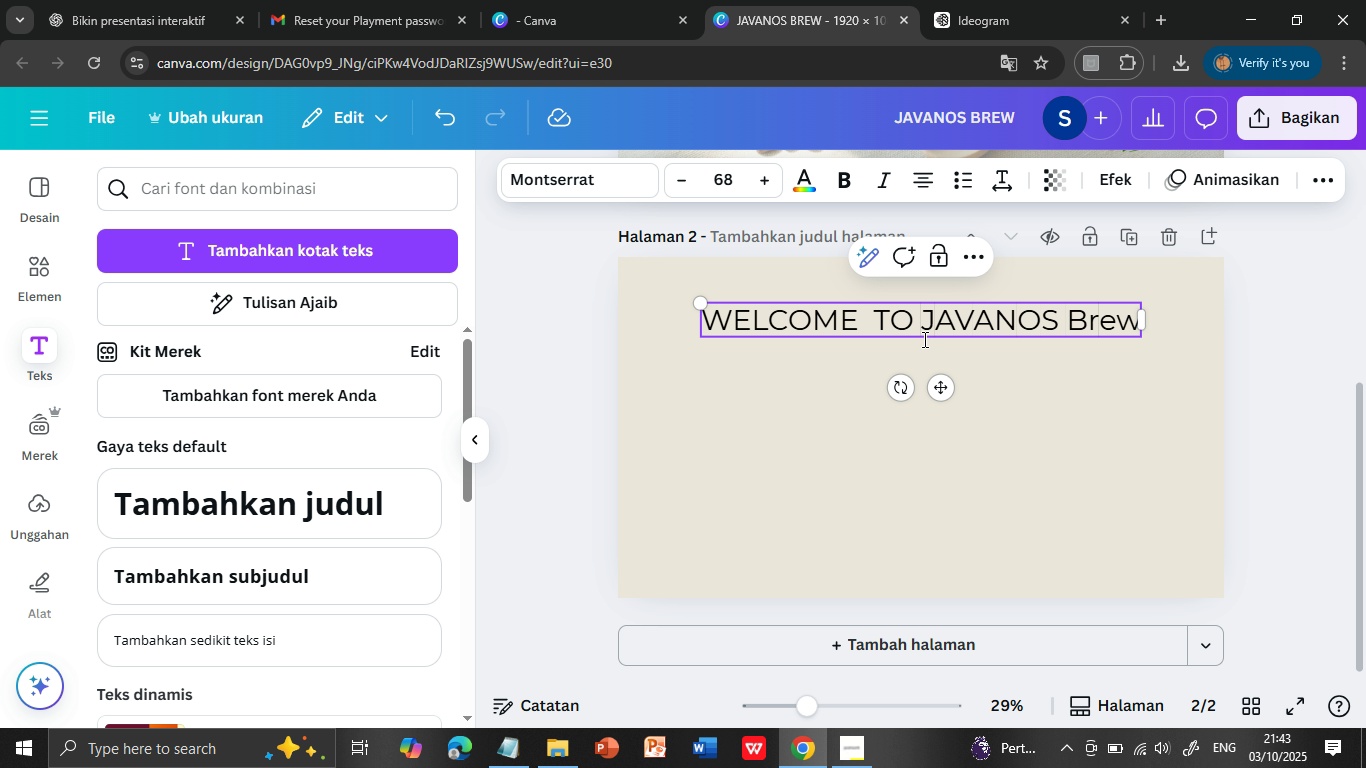 
hold_key(key=ArrowRight, duration=11.95)
 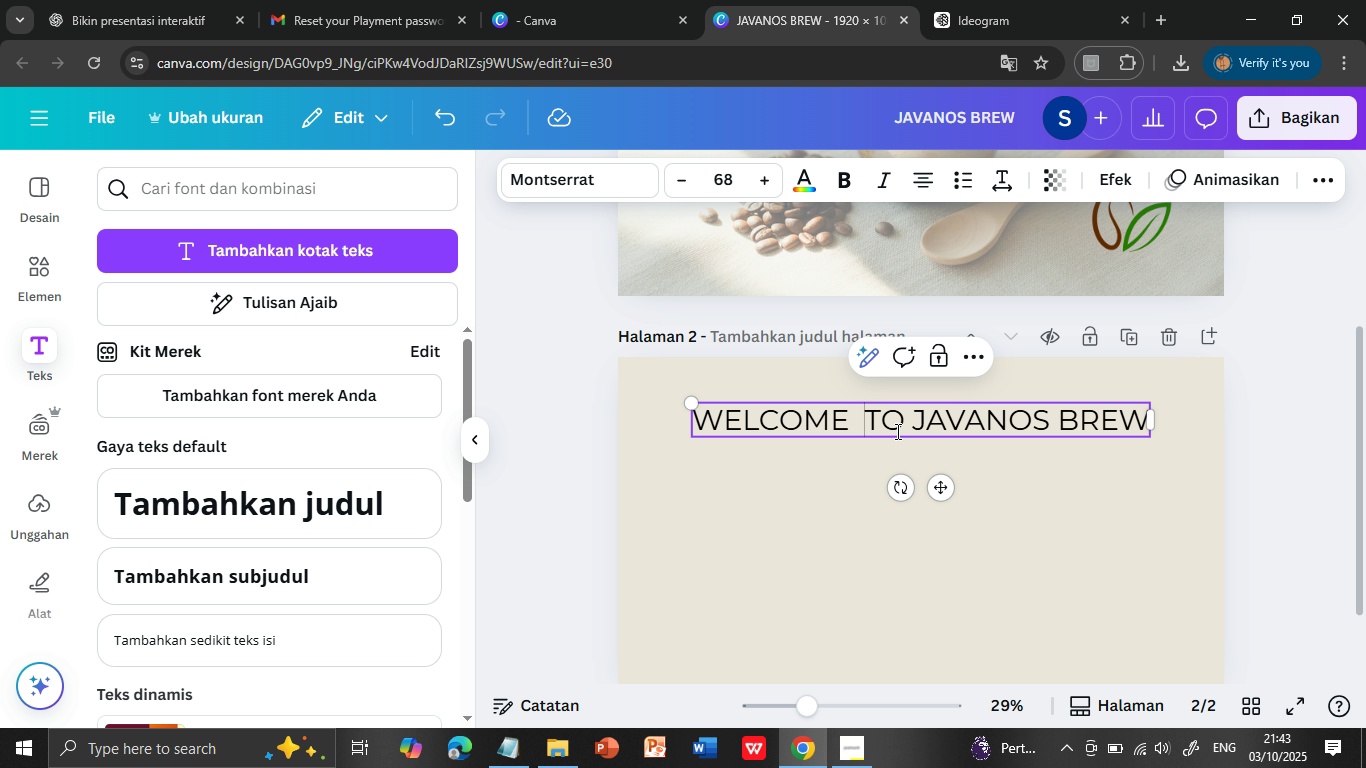 
key(Backspace)
key(Backspace)
key(Backspace)
type(RE)
 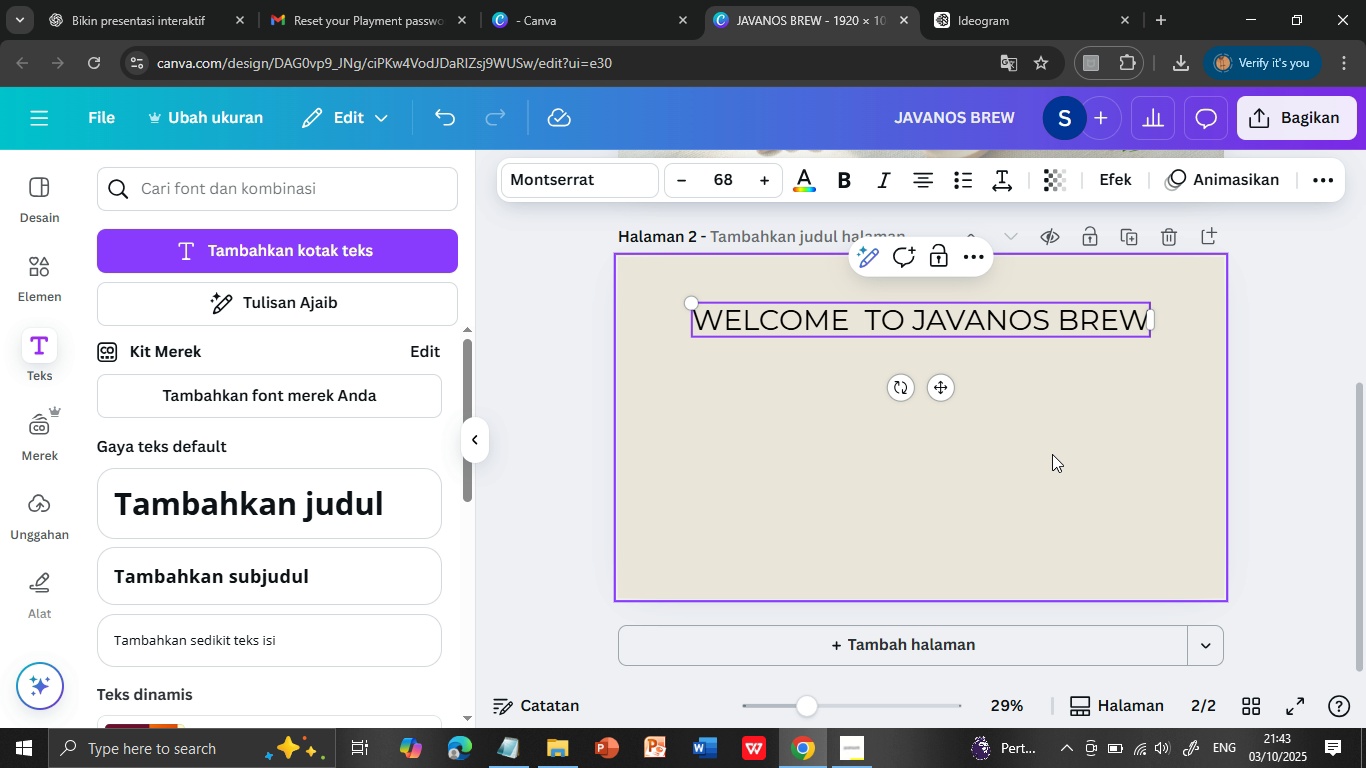 
left_click([1052, 454])
 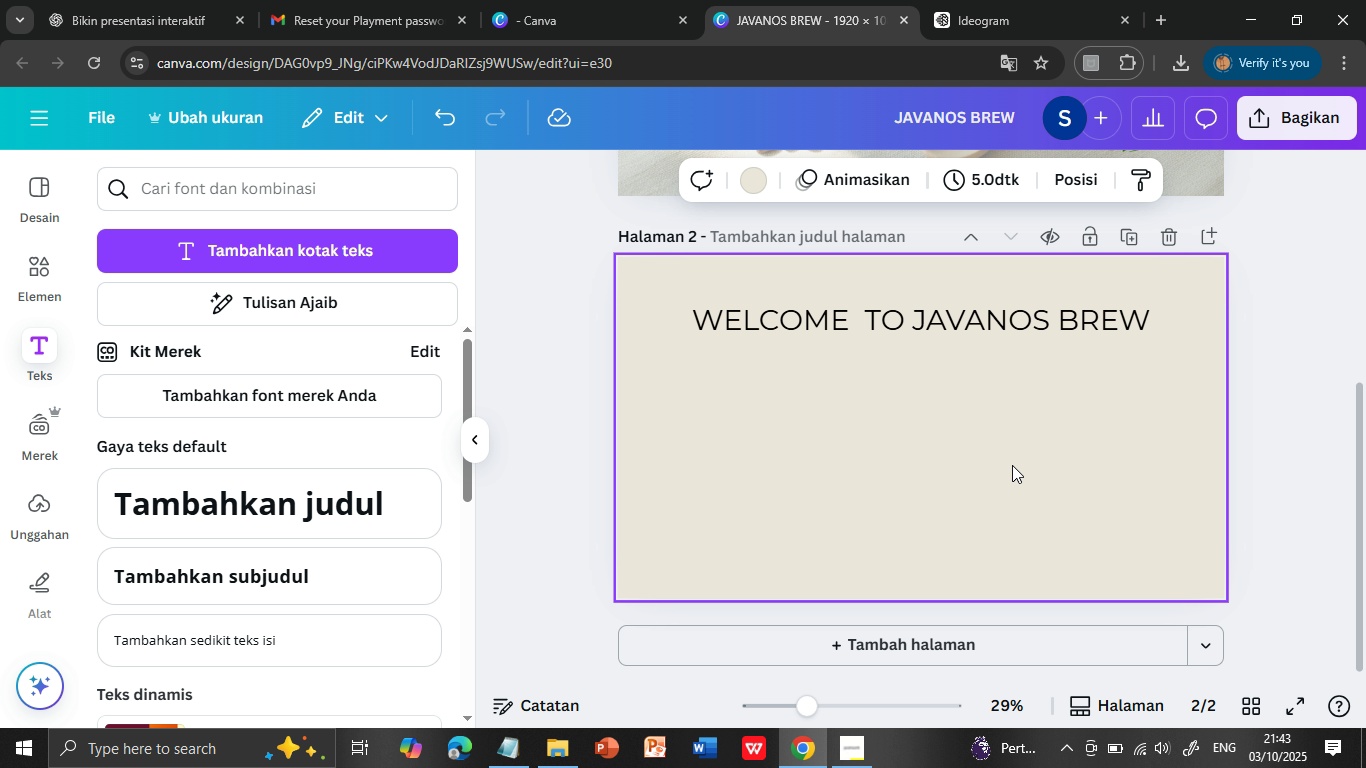 
scroll: coordinate [1012, 465], scroll_direction: up, amount: 1.0
 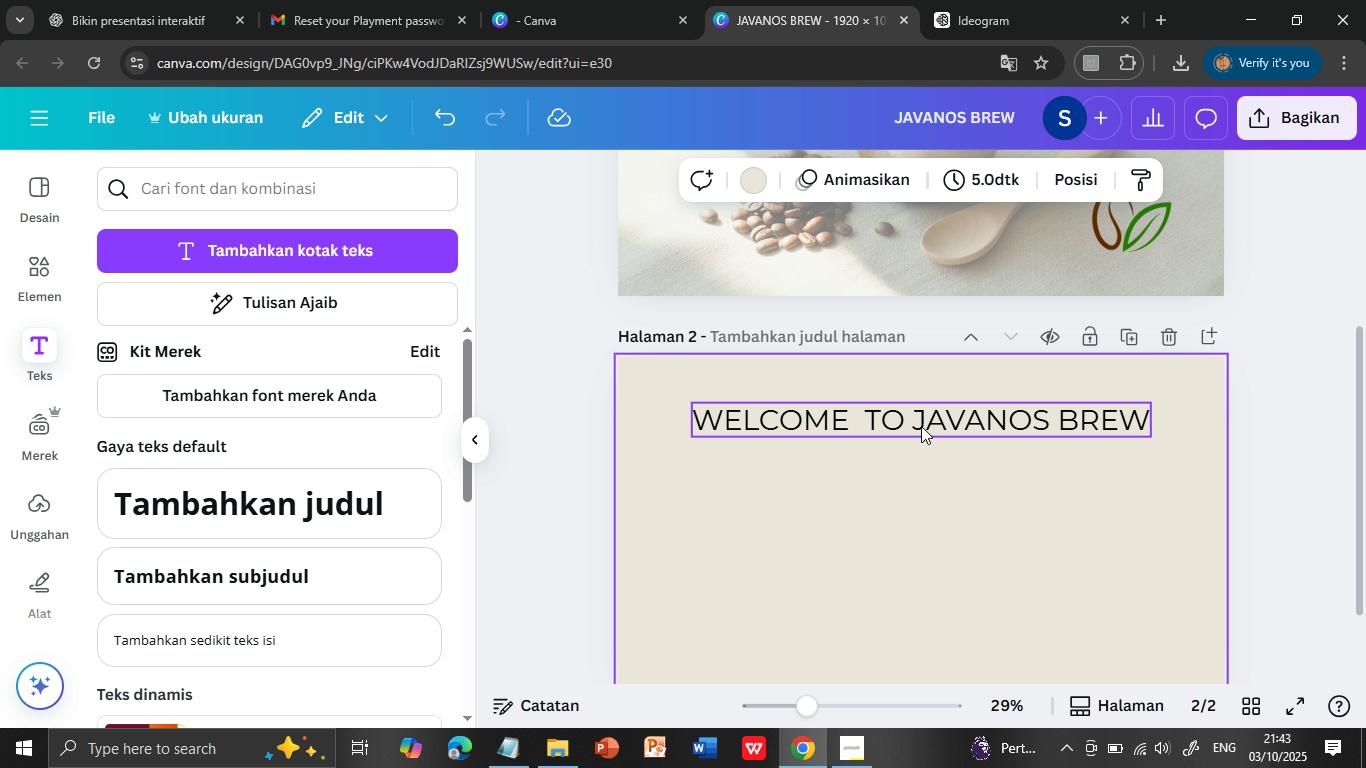 
left_click([920, 424])
 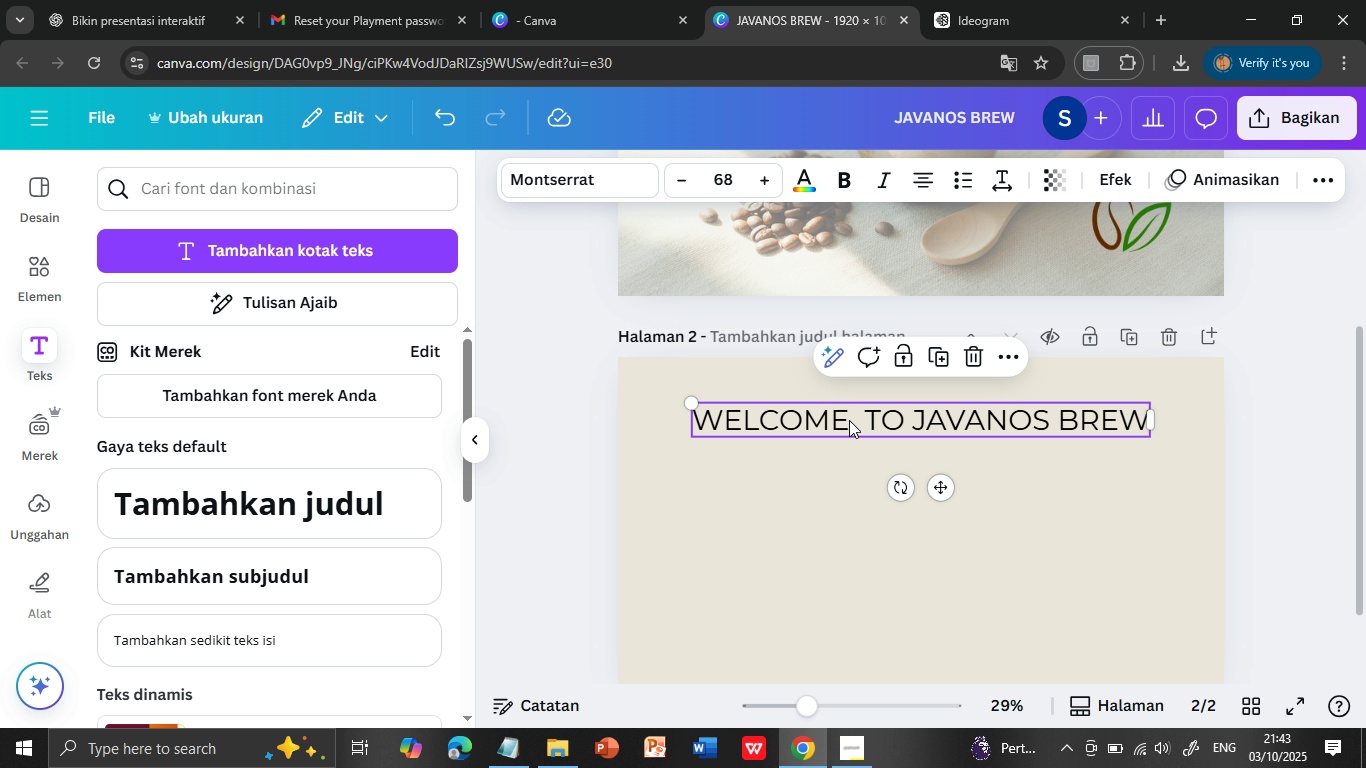 
left_click([850, 420])
 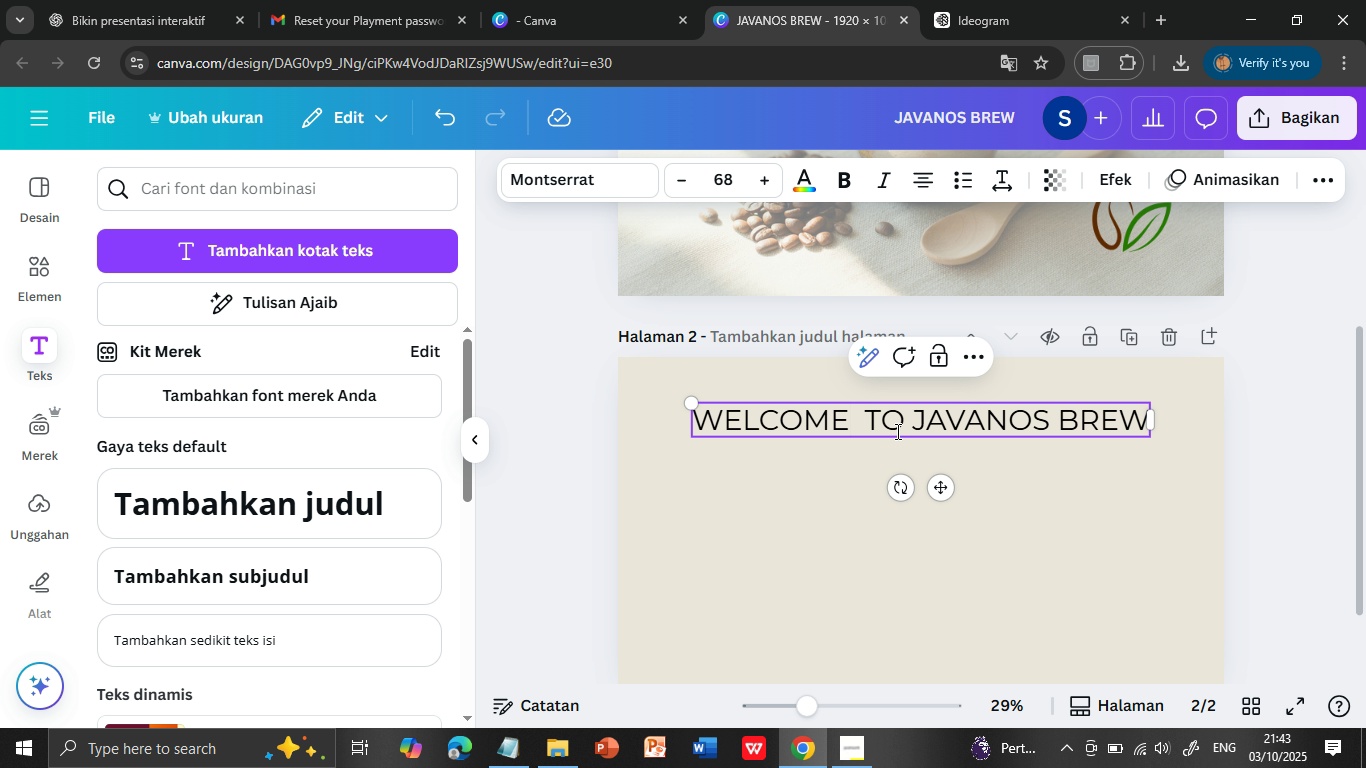 
key(ArrowRight)
 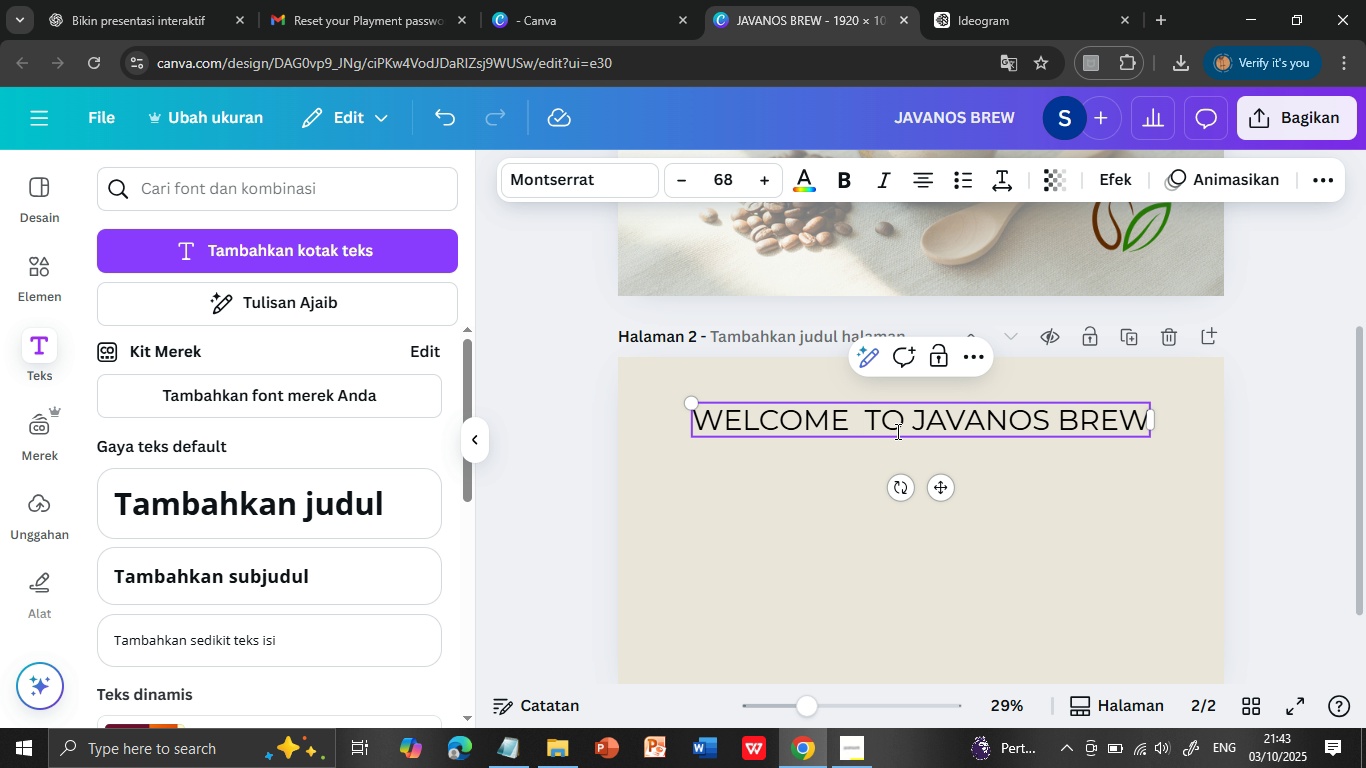 
left_click([1017, 491])
 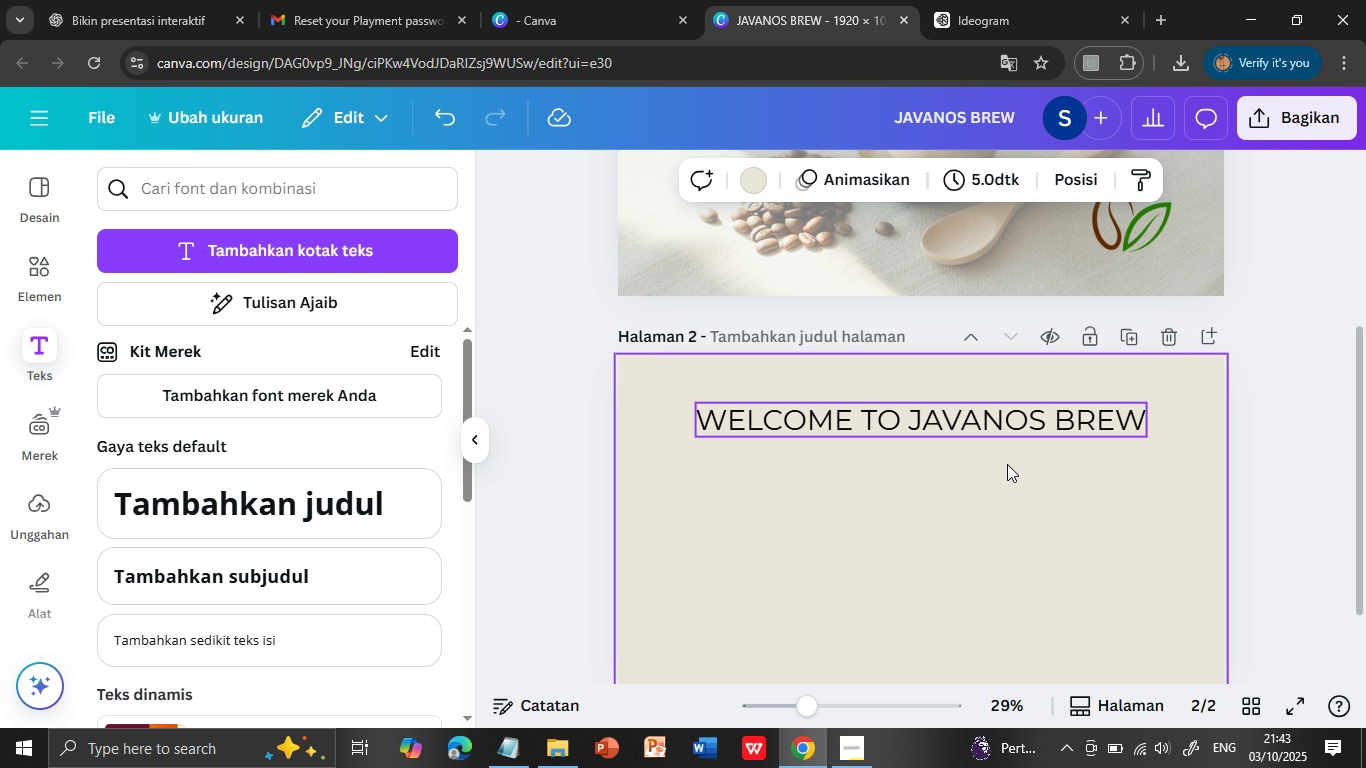 
left_click([918, 423])
 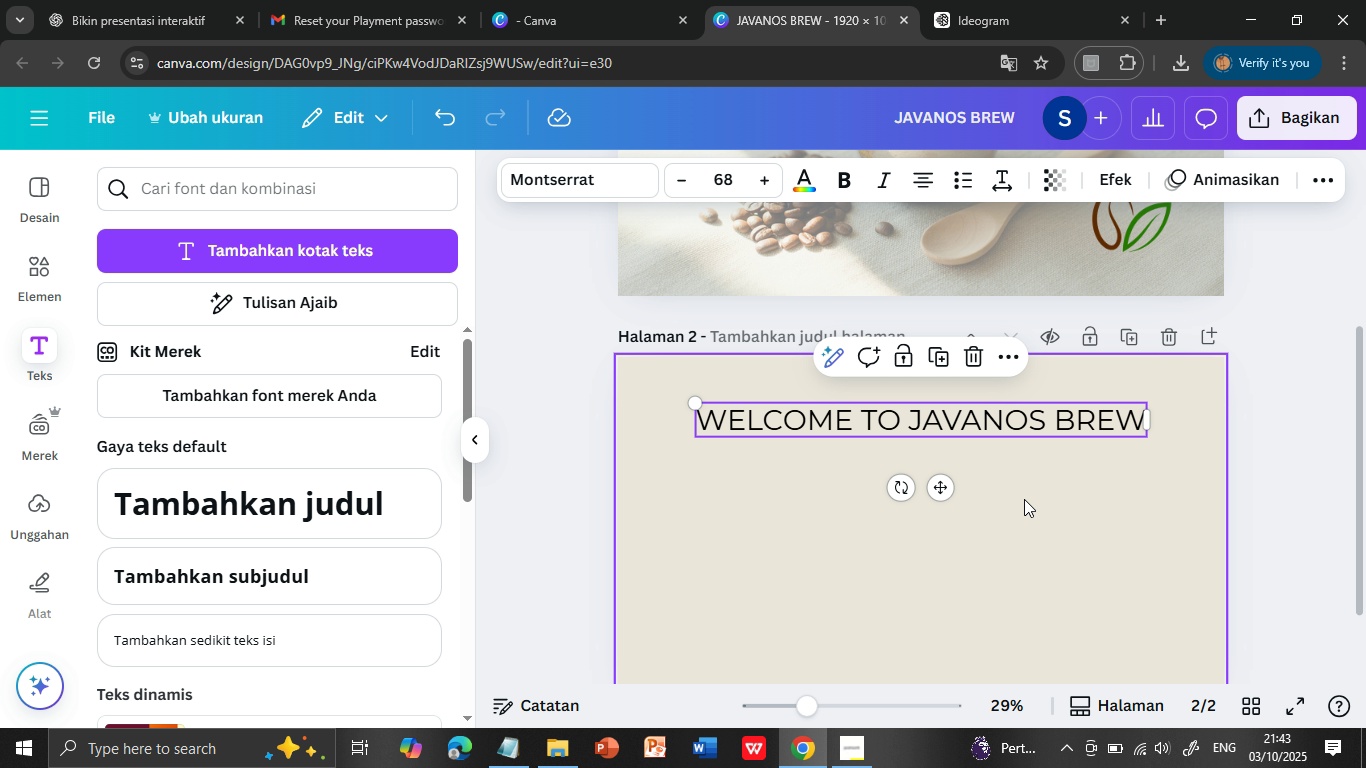 
left_click([1022, 498])
 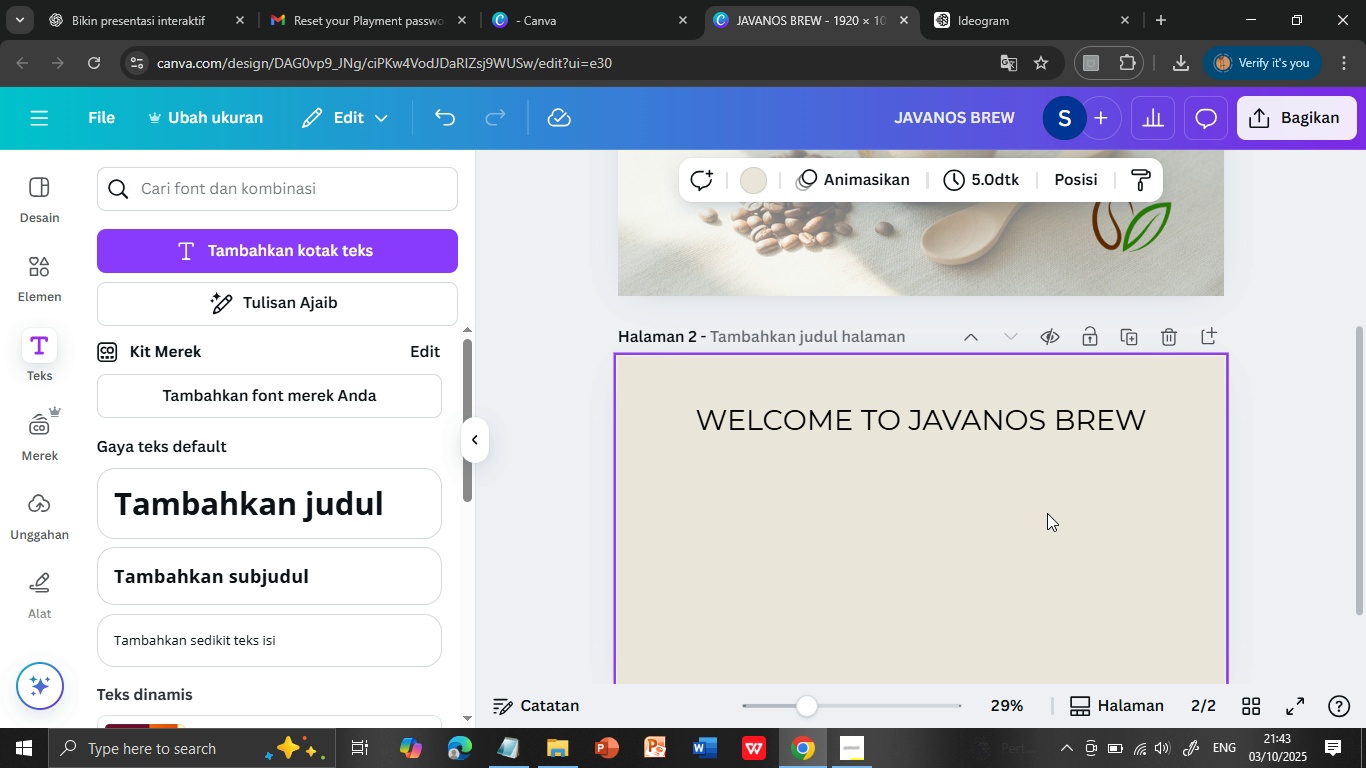 
scroll: coordinate [1047, 513], scroll_direction: up, amount: 1.0
 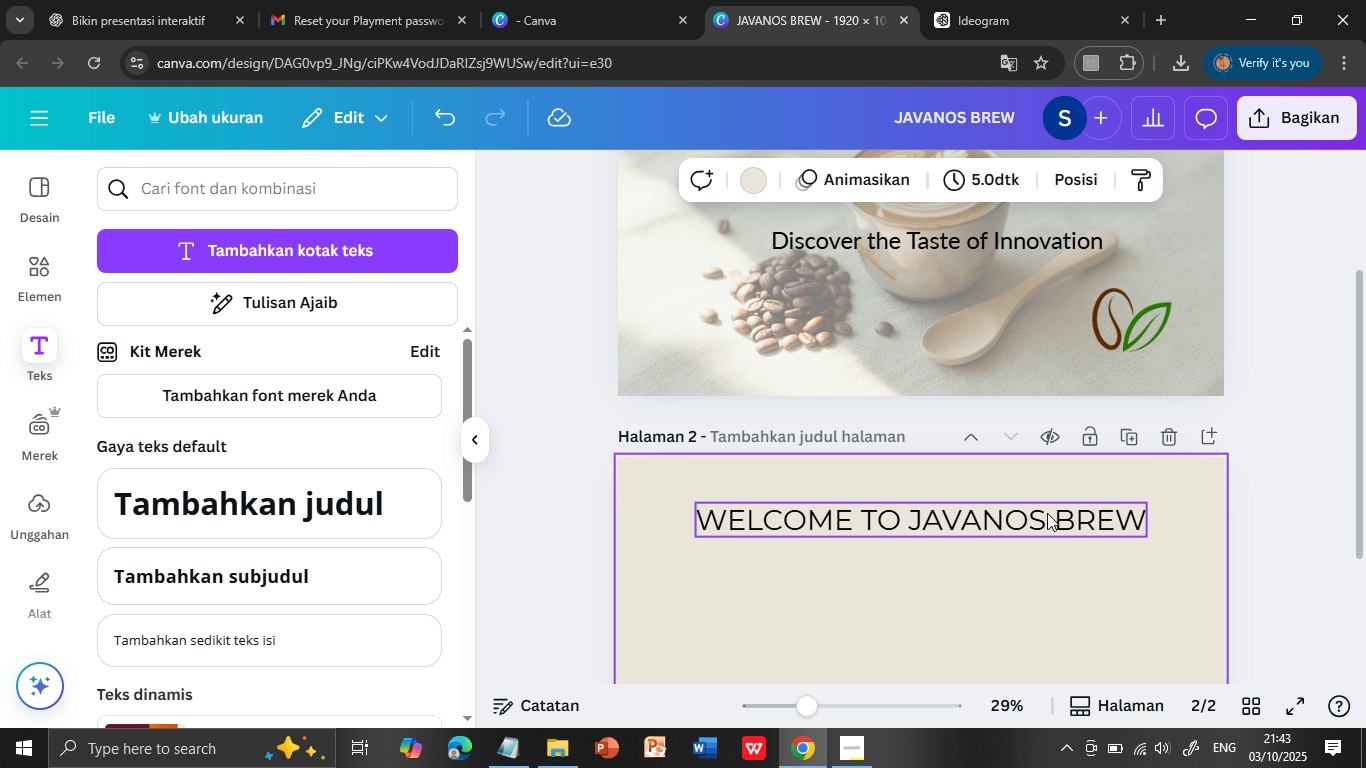 
scroll: coordinate [1047, 513], scroll_direction: down, amount: 2.0
 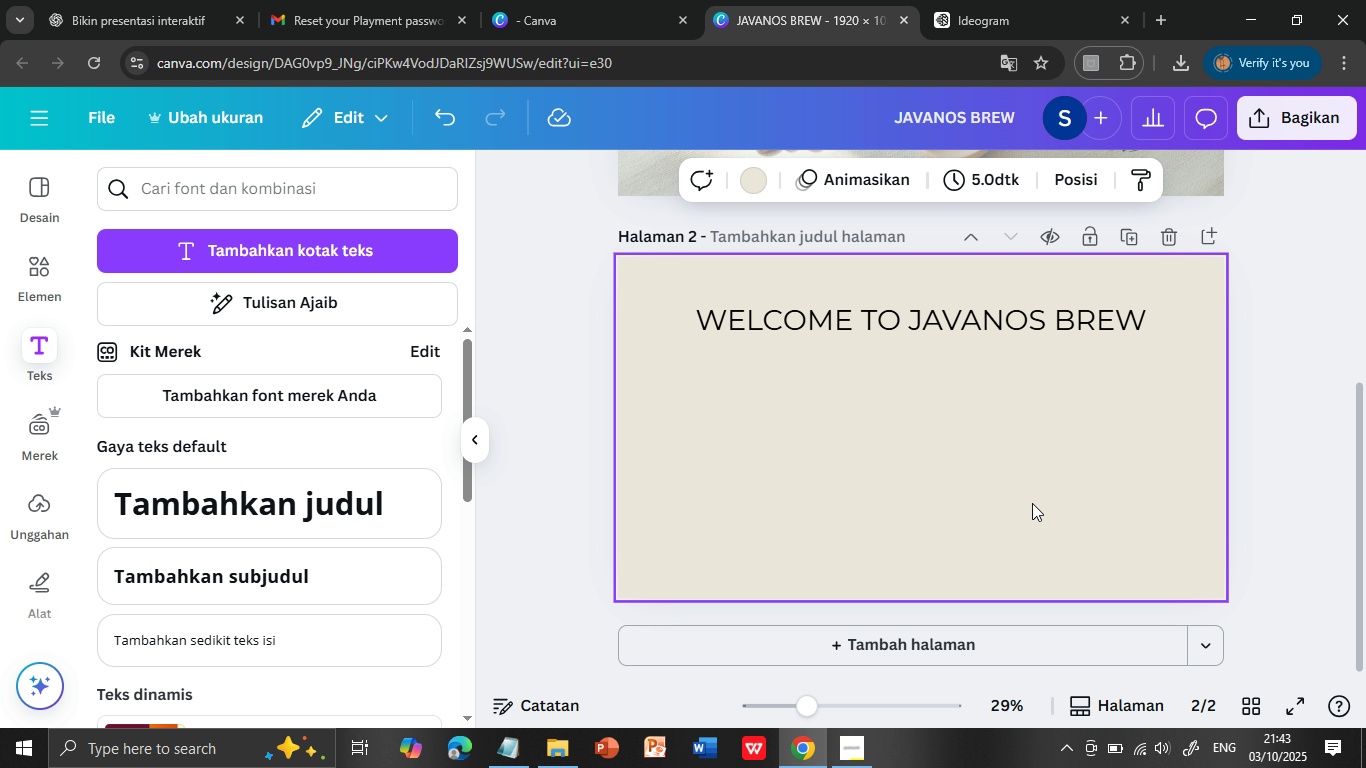 
scroll: coordinate [956, 487], scroll_direction: up, amount: 10.0
 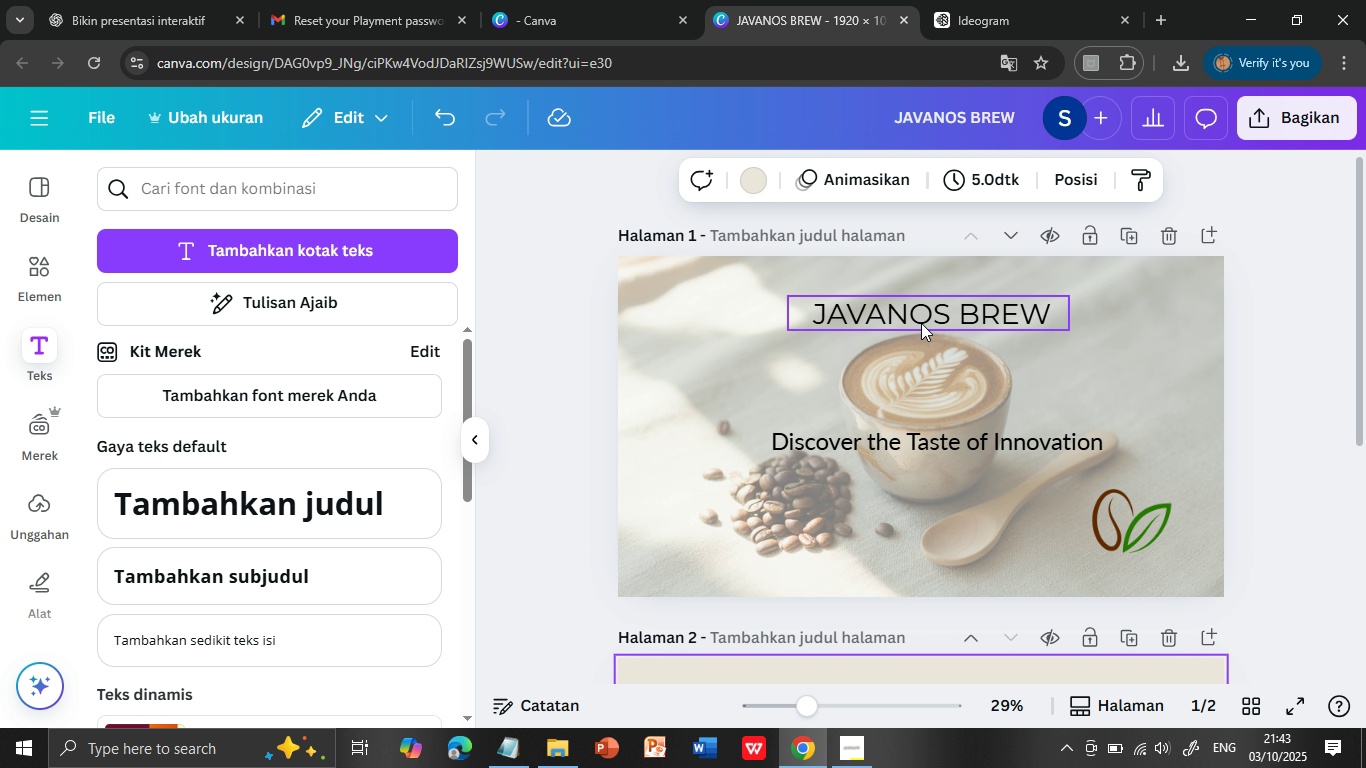 
left_click([921, 323])
 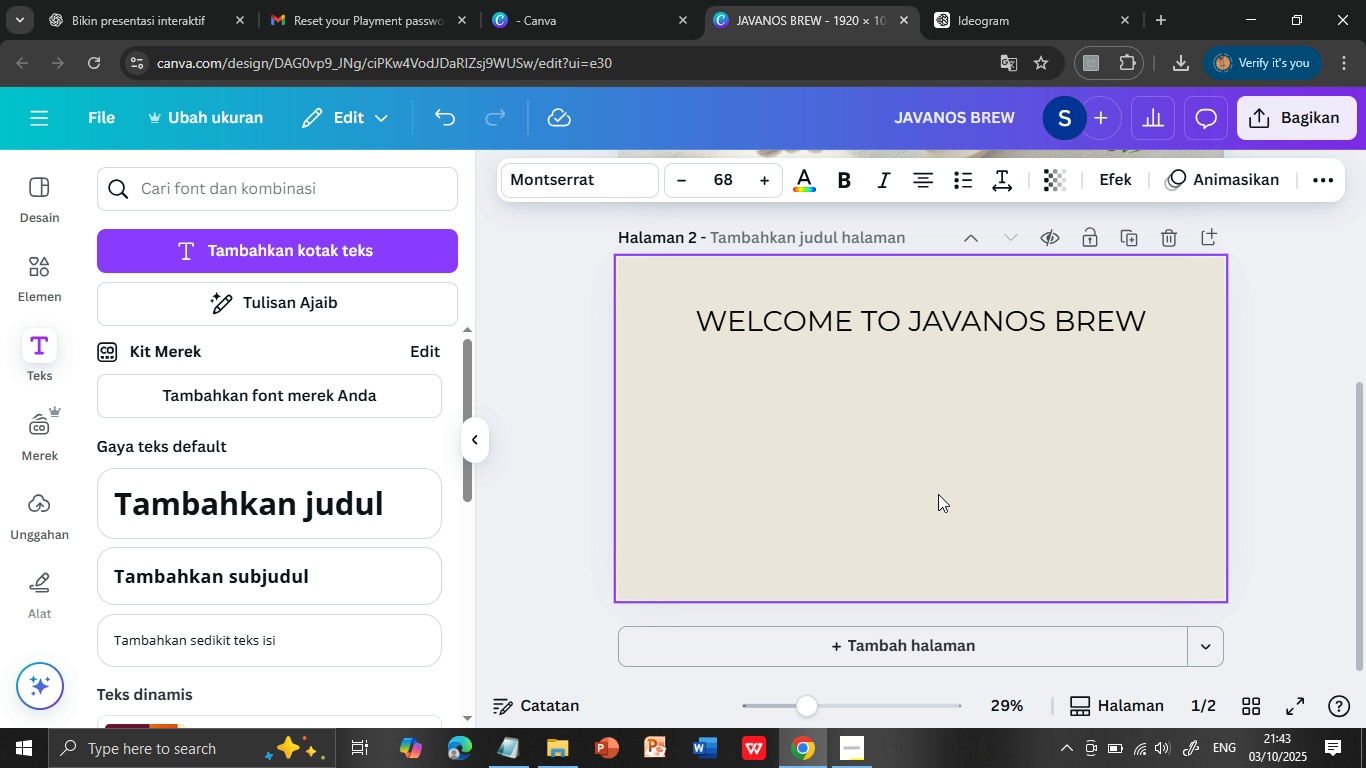 
scroll: coordinate [938, 494], scroll_direction: down, amount: 4.0
 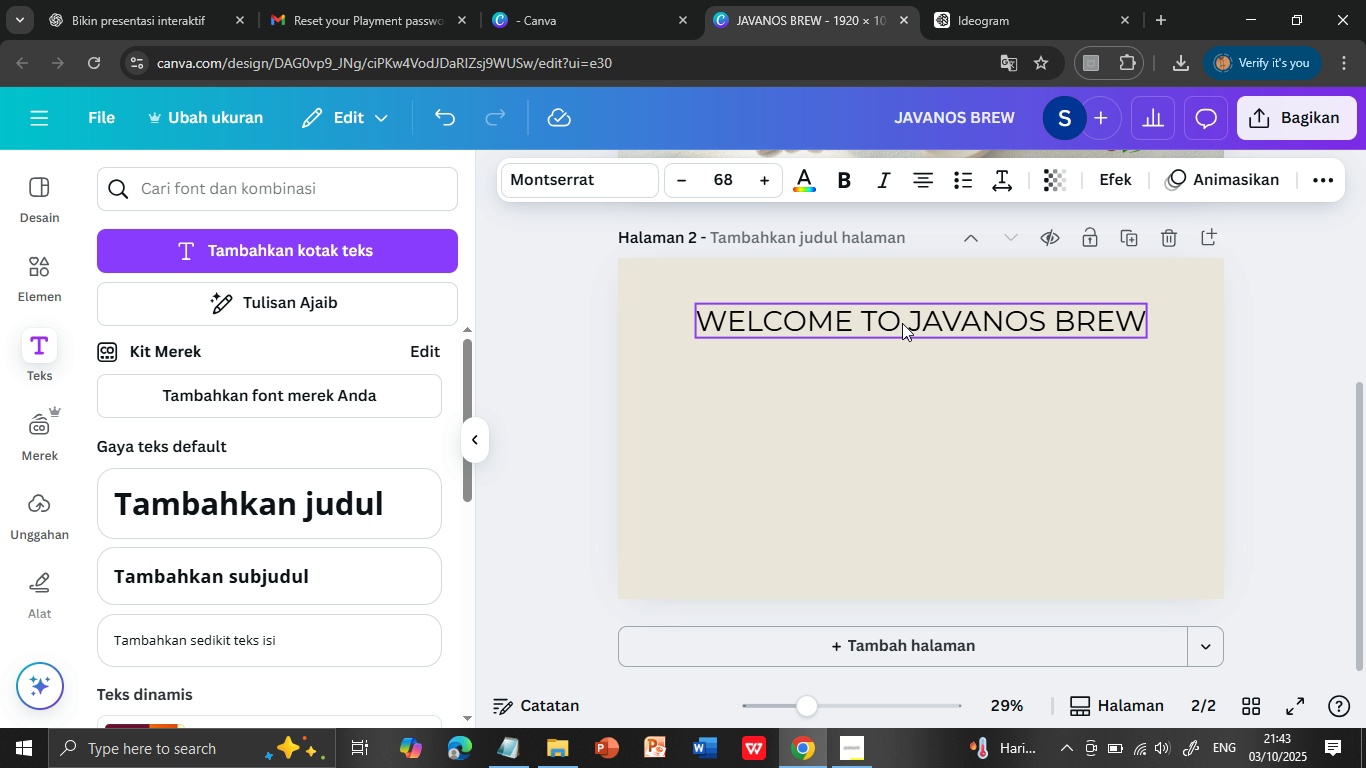 
left_click([902, 323])
 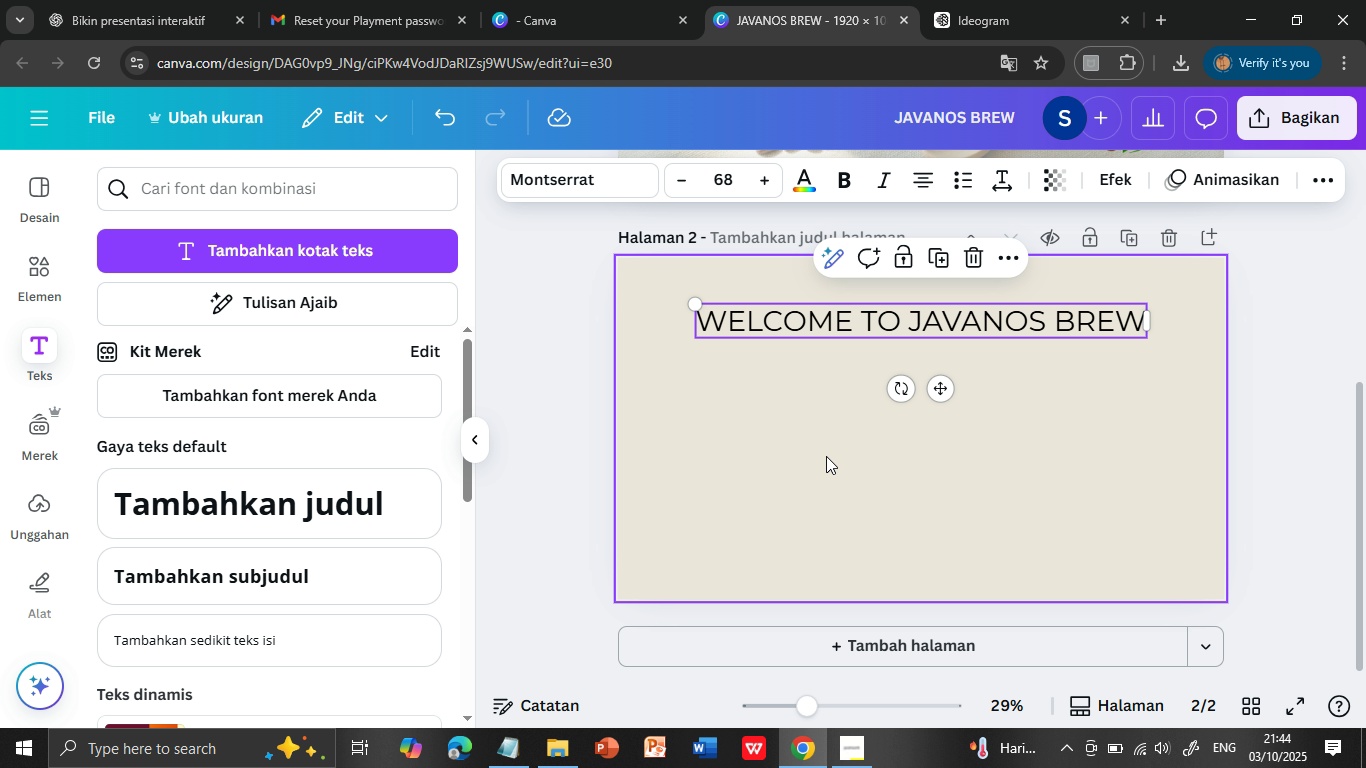 
left_click([826, 456])
 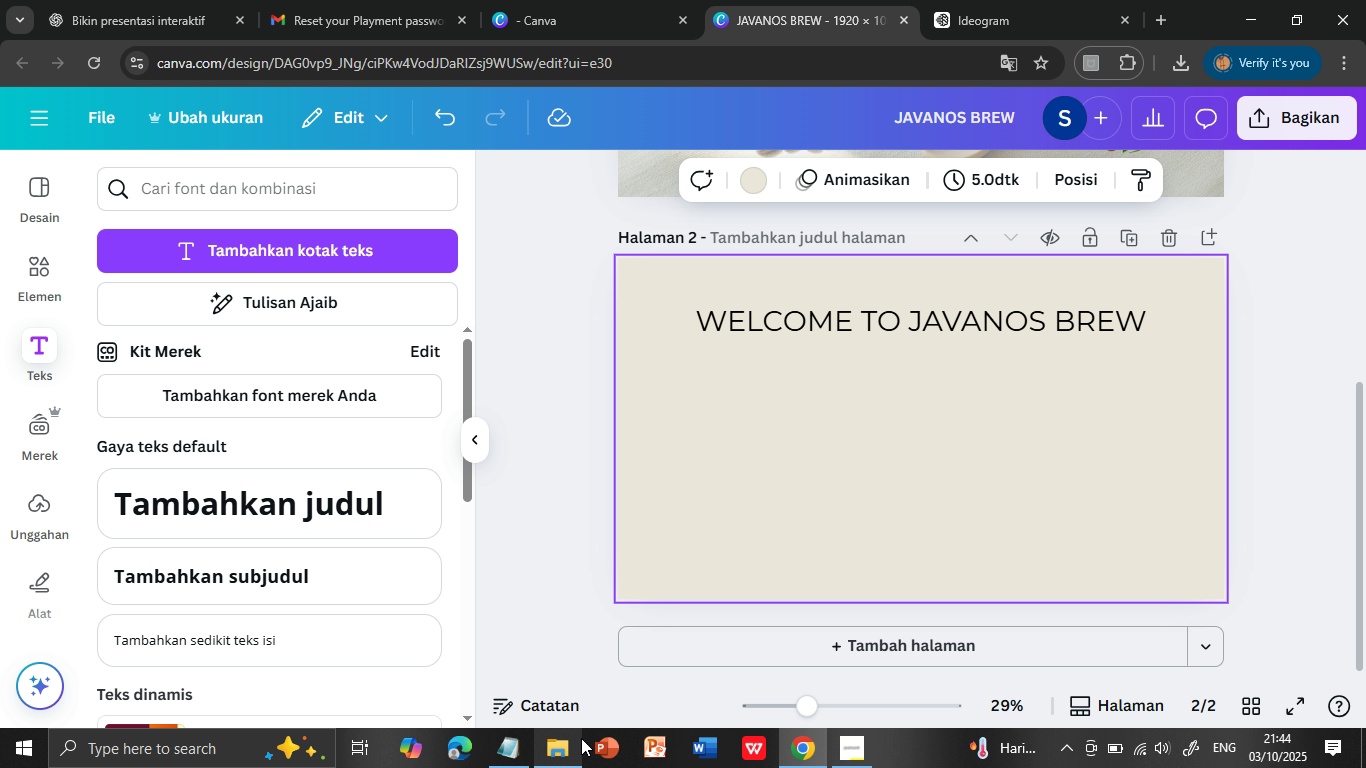 
left_click([511, 759])
 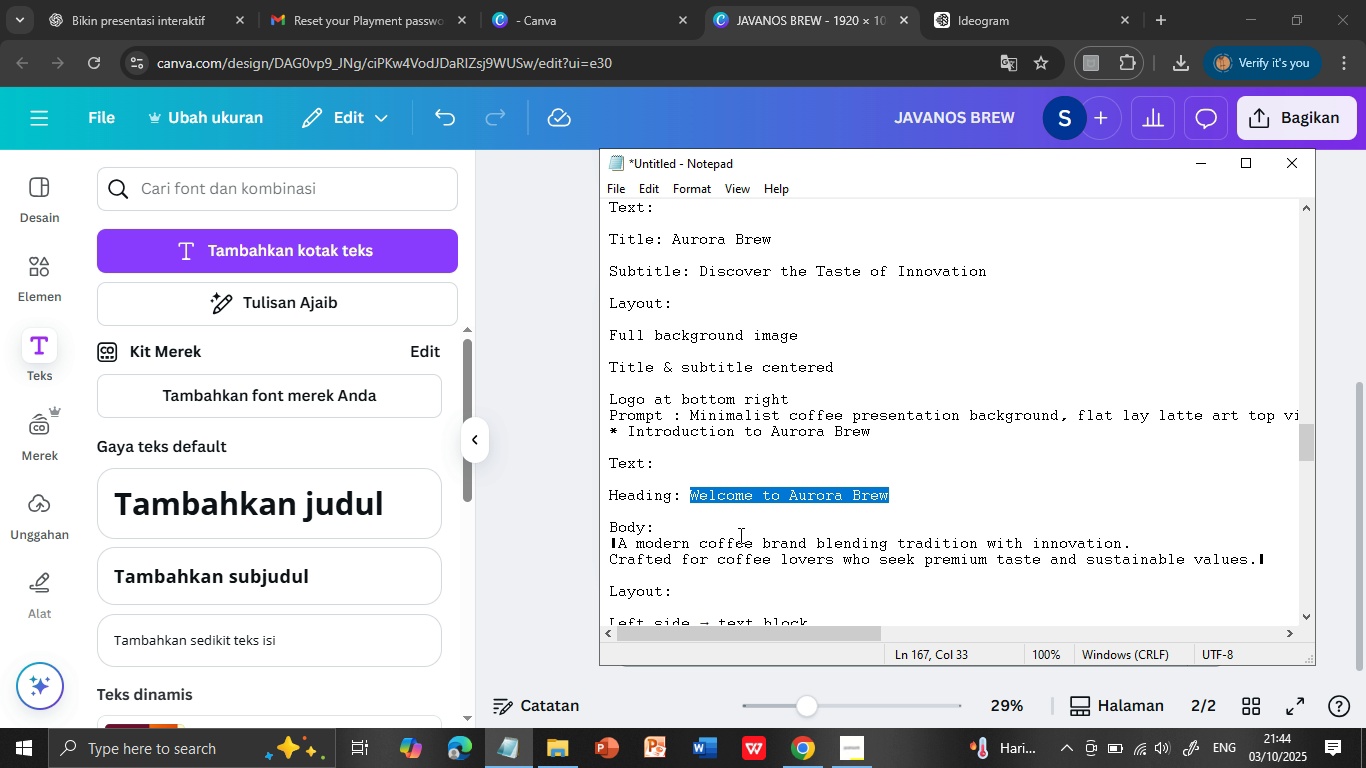 
scroll: coordinate [739, 535], scroll_direction: down, amount: 1.0
 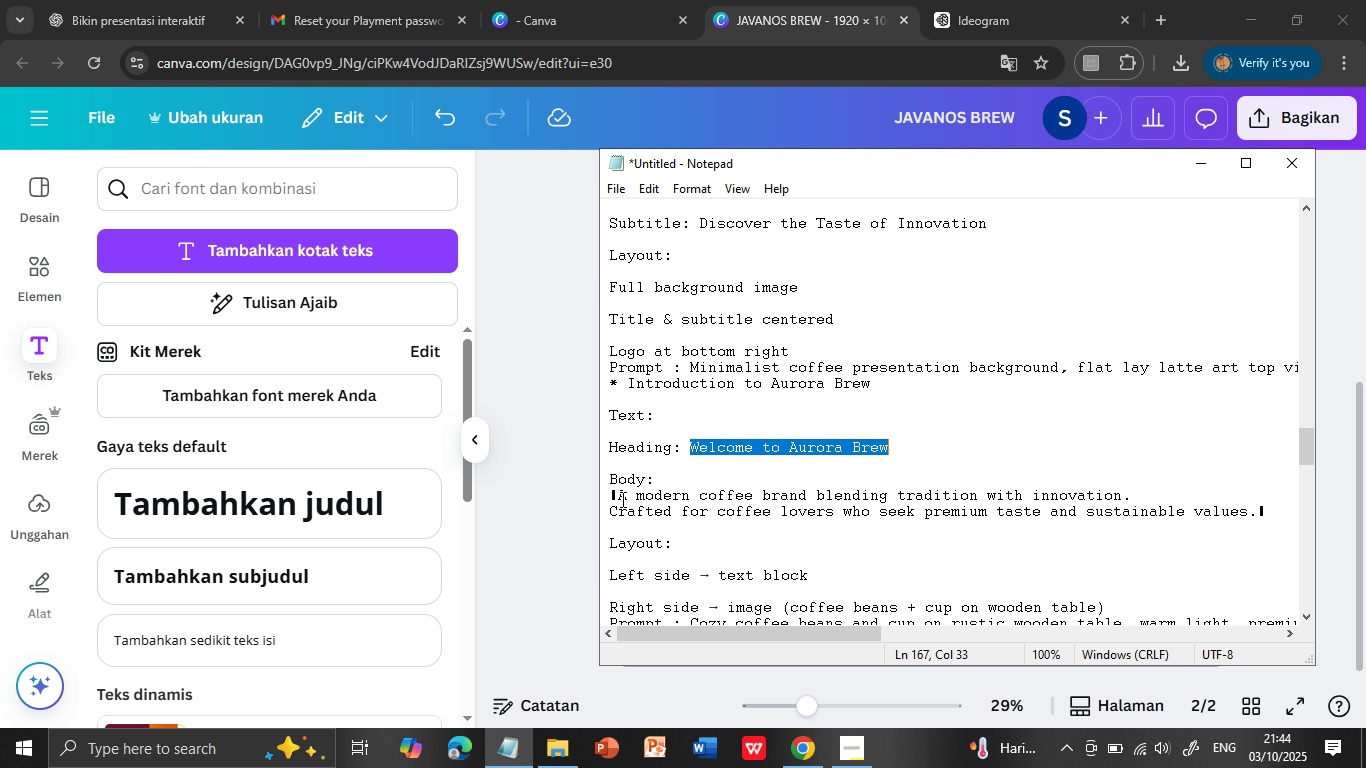 
left_click_drag(start_coordinate=[619, 498], to_coordinate=[1246, 509])
 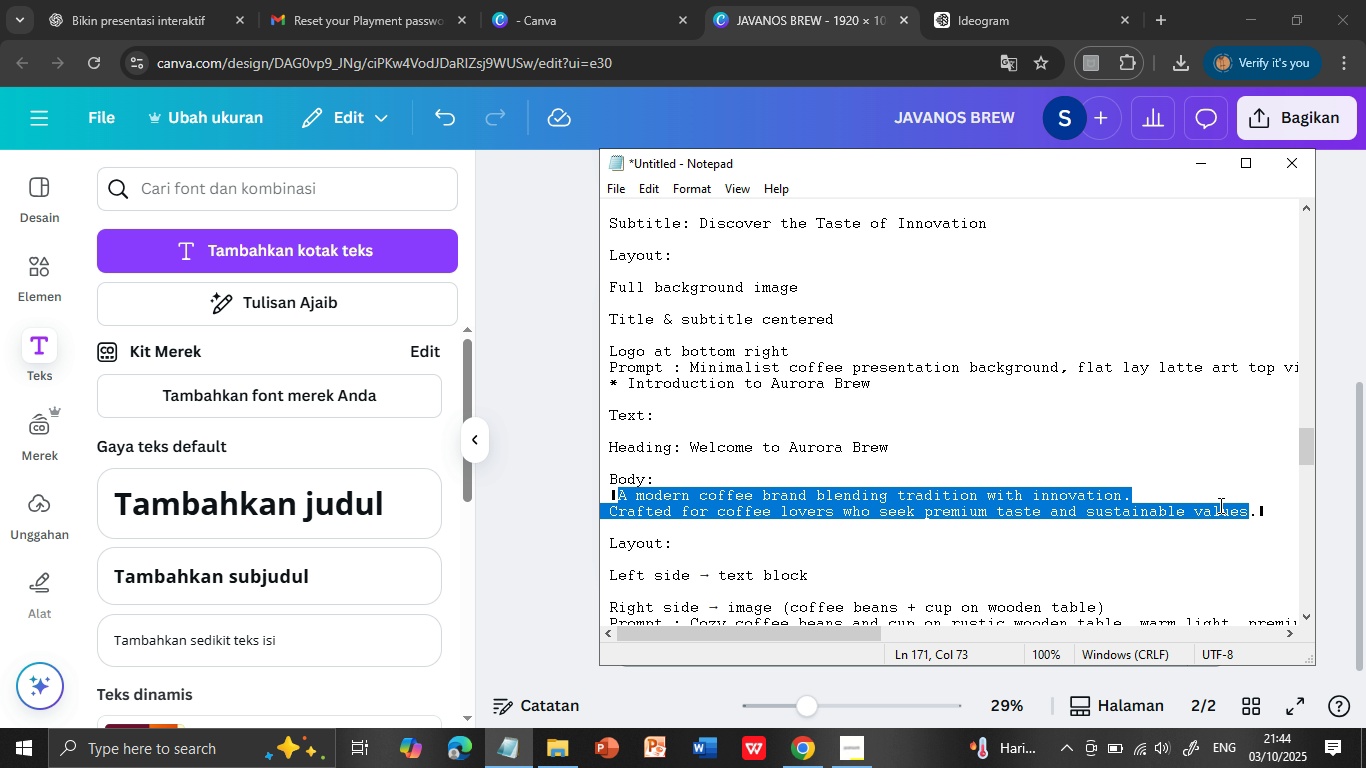 
key(Control+C)
 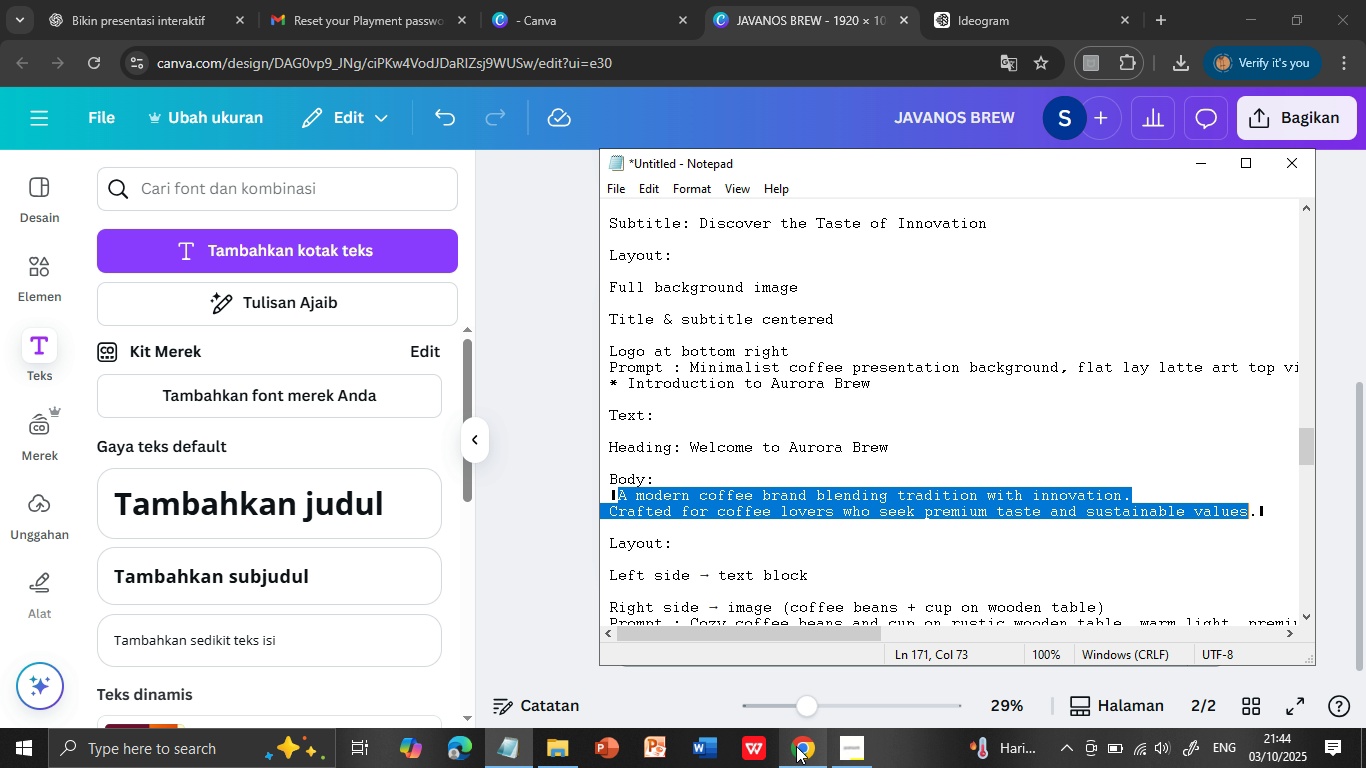 
left_click([796, 746])
 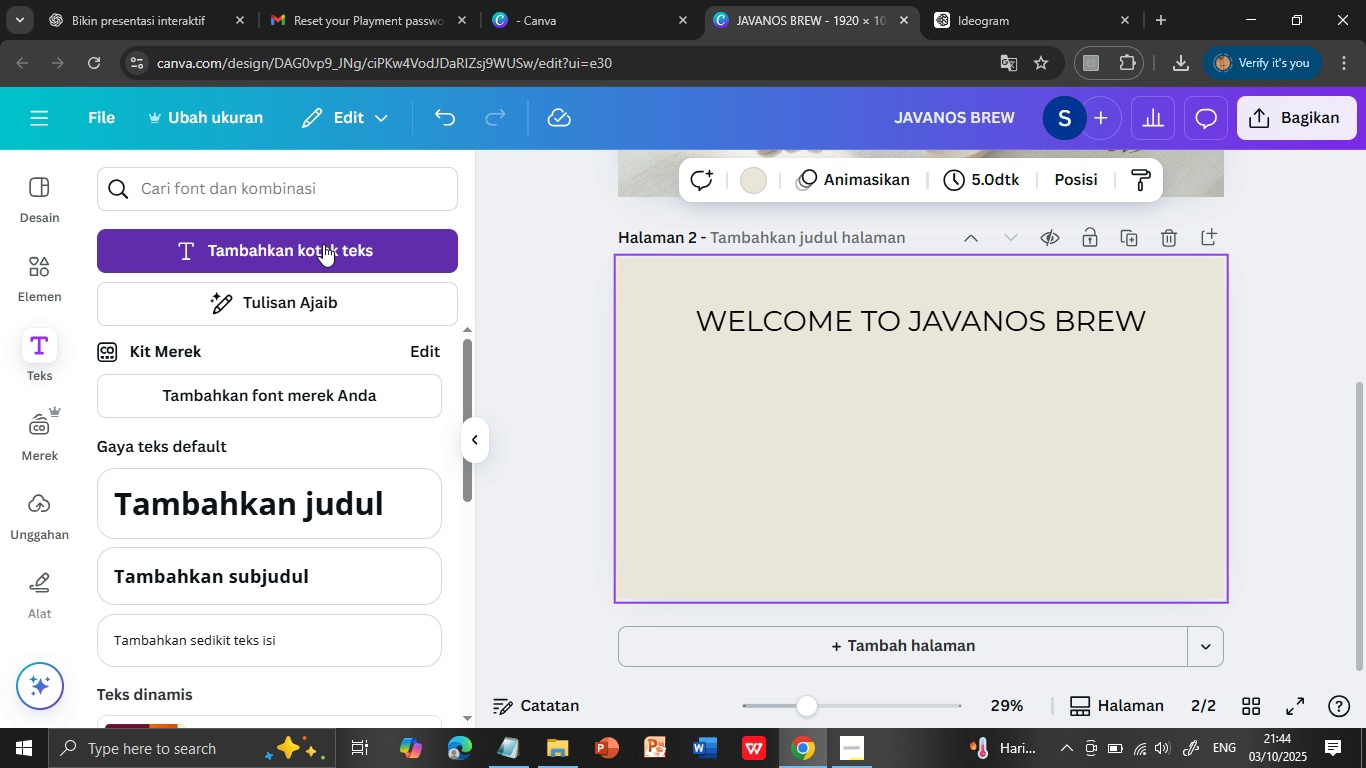 
left_click([337, 253])
 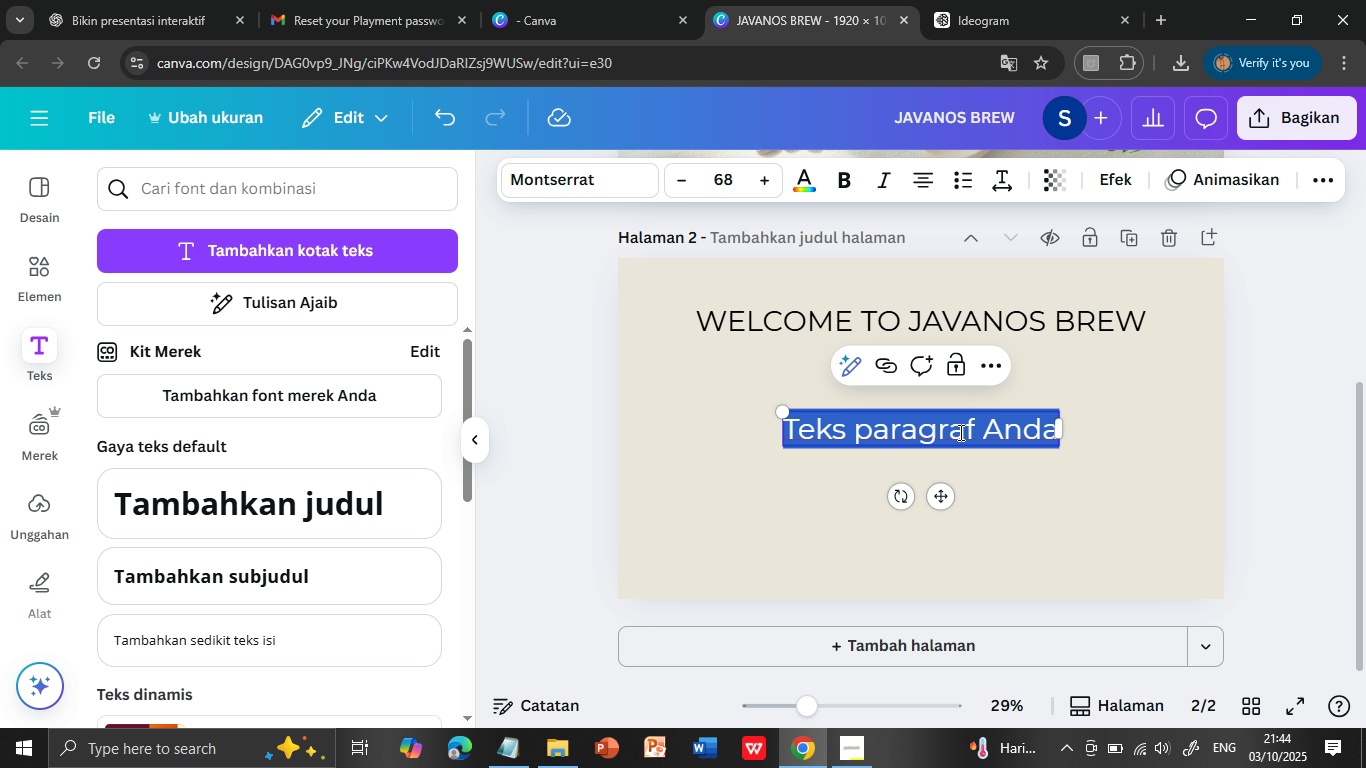 
left_click([959, 432])
 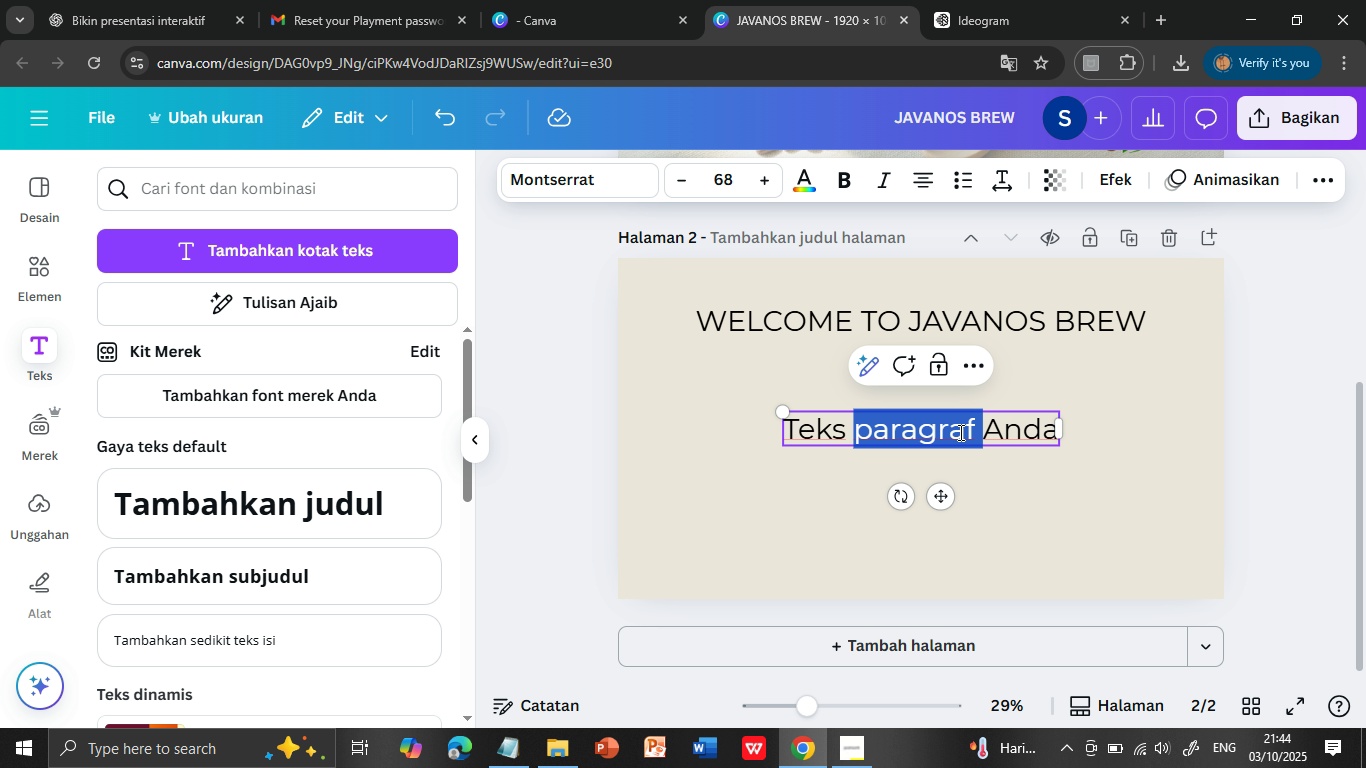 
double_click([959, 432])
 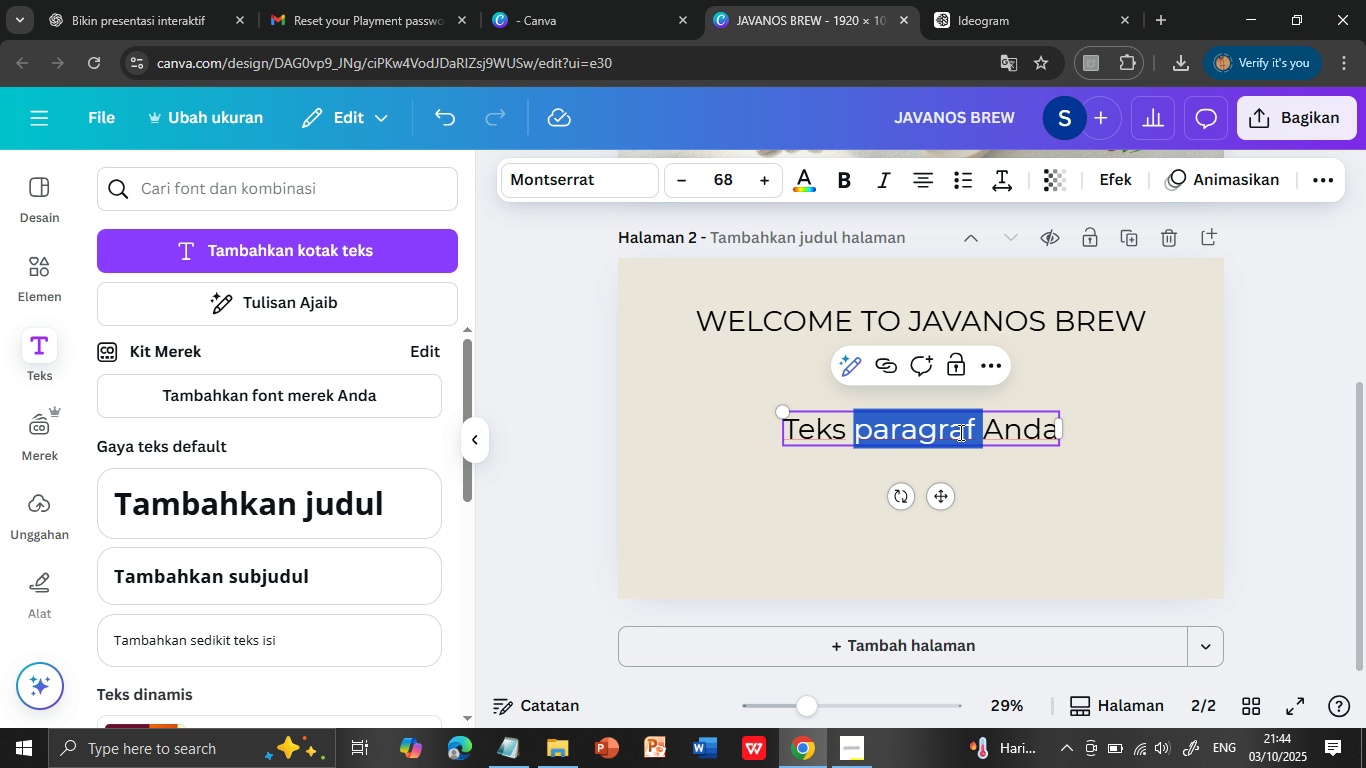 
triple_click([959, 432])
 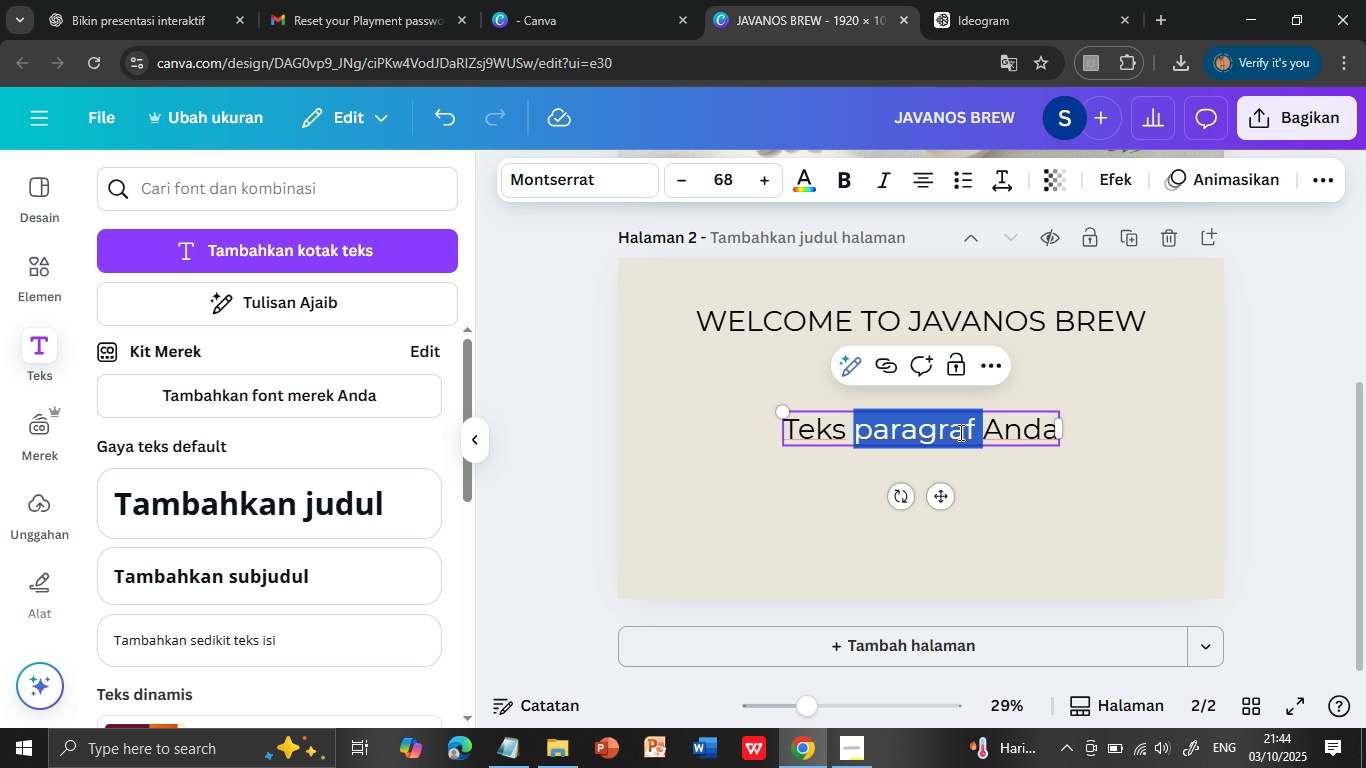 
key(Control+ControlLeft)
 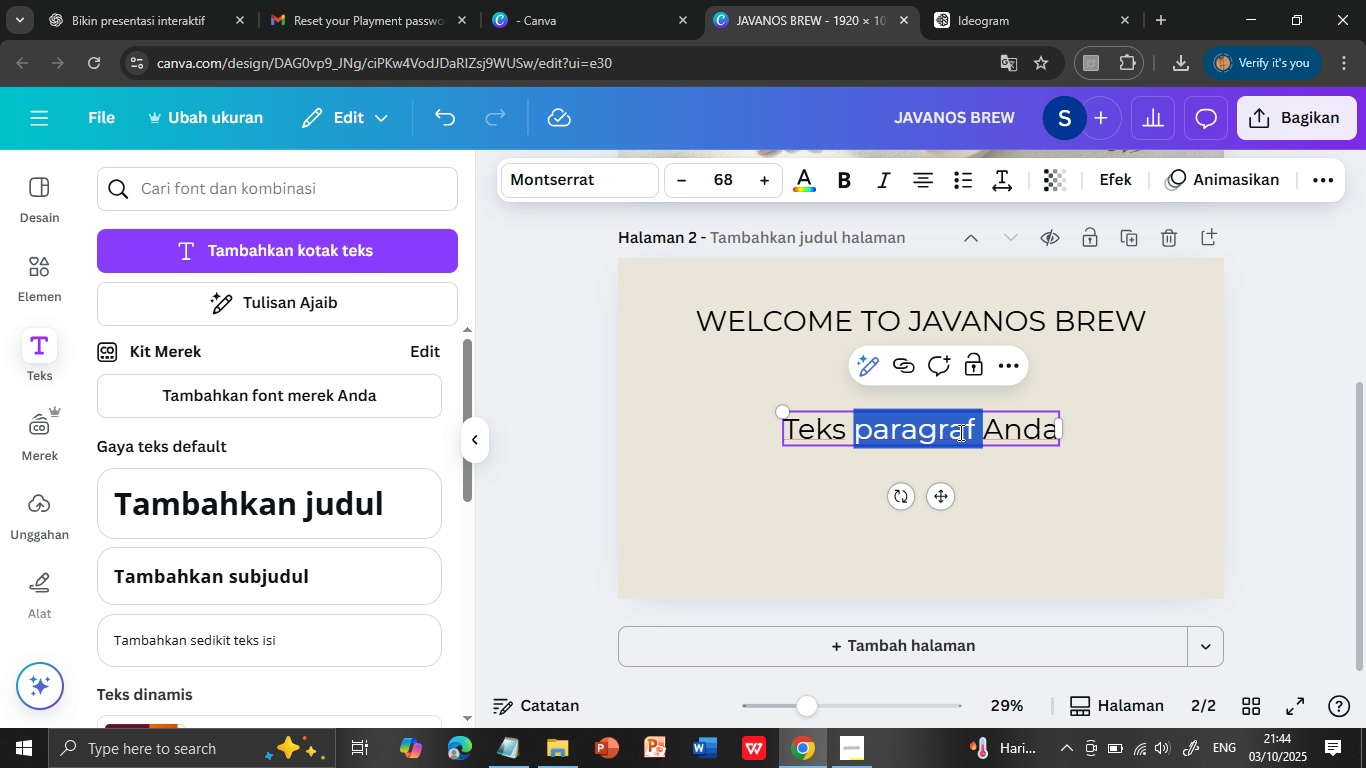 
double_click([959, 432])
 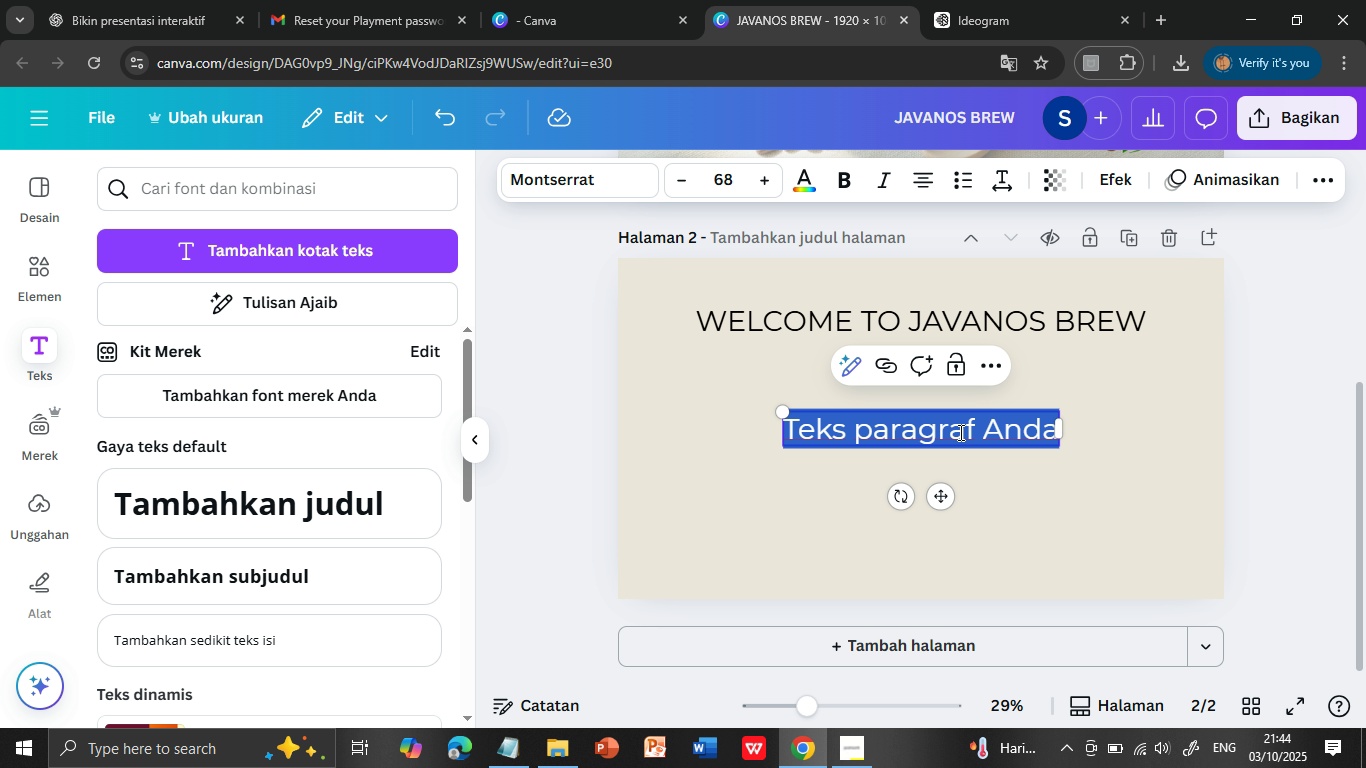 
triple_click([959, 432])
 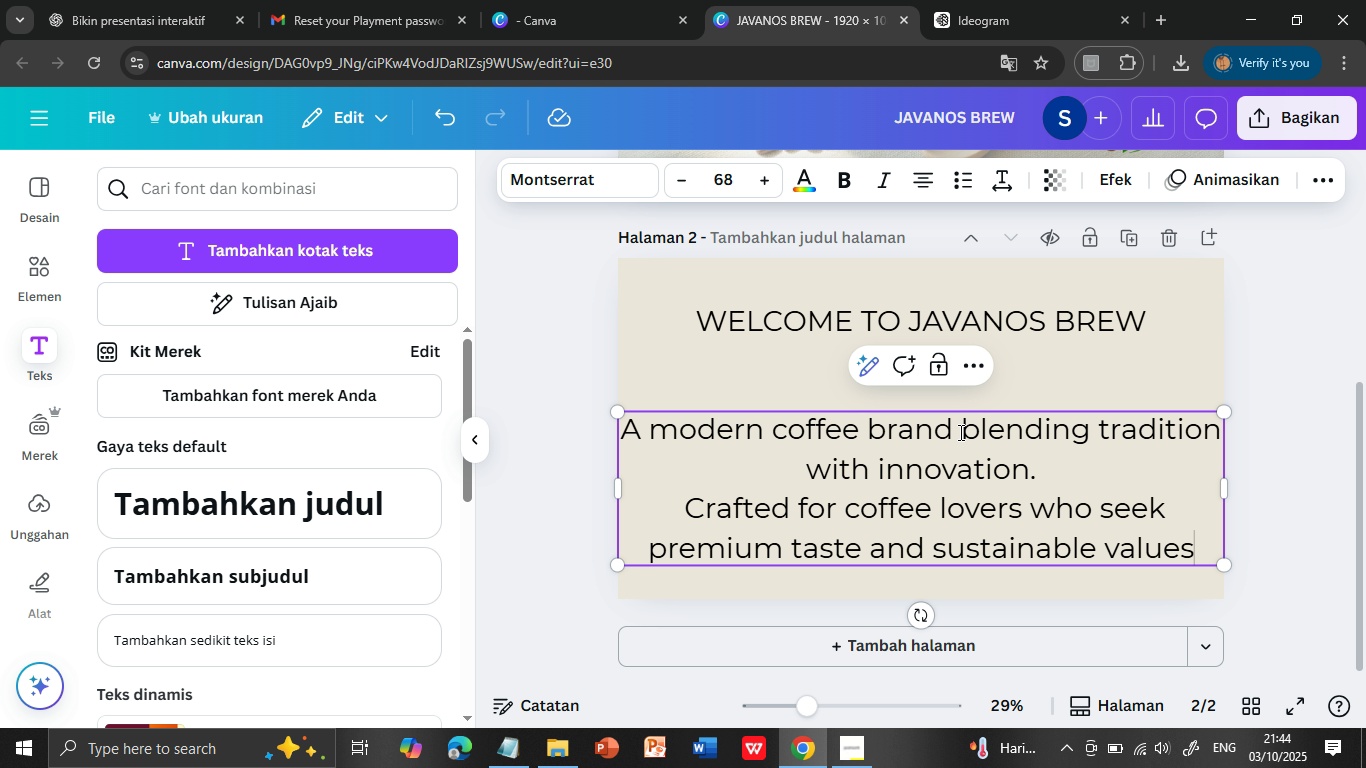 
key(Control+V)
 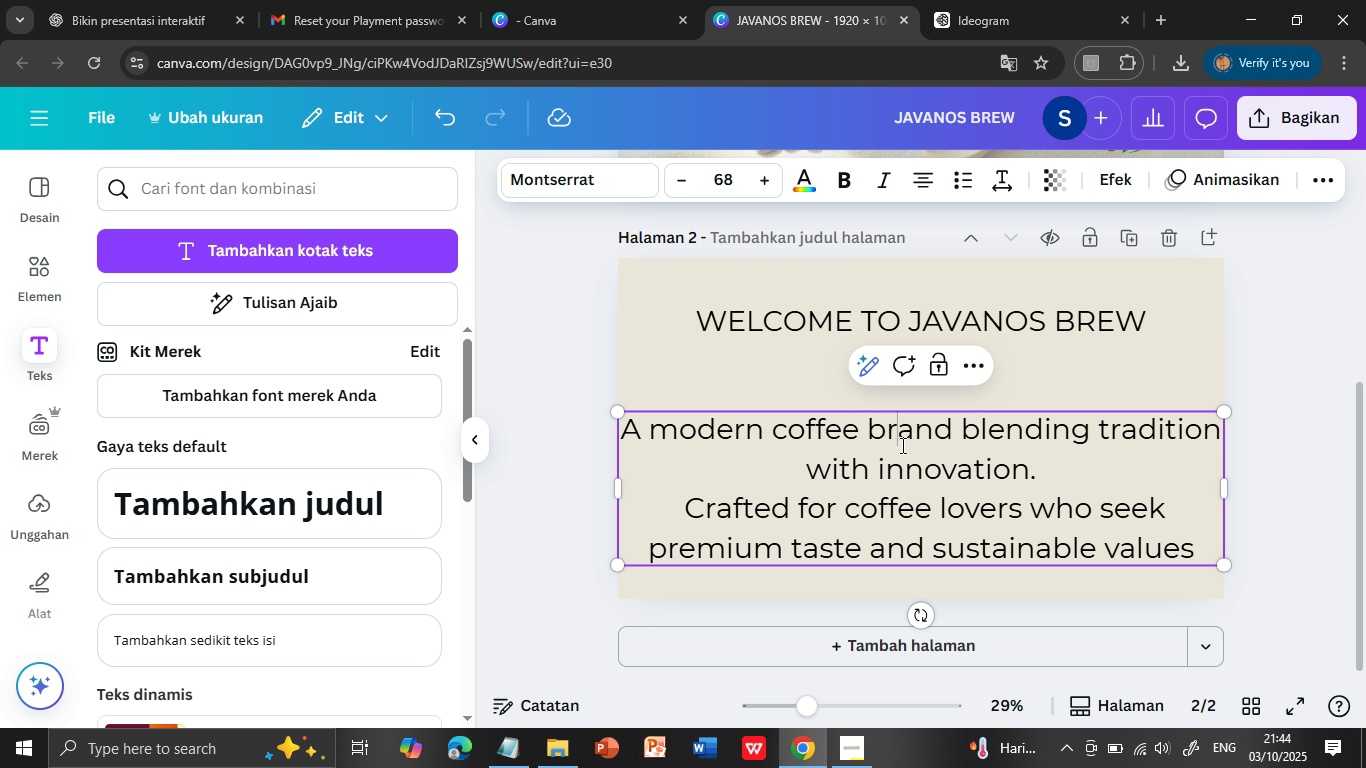 
double_click([901, 445])
 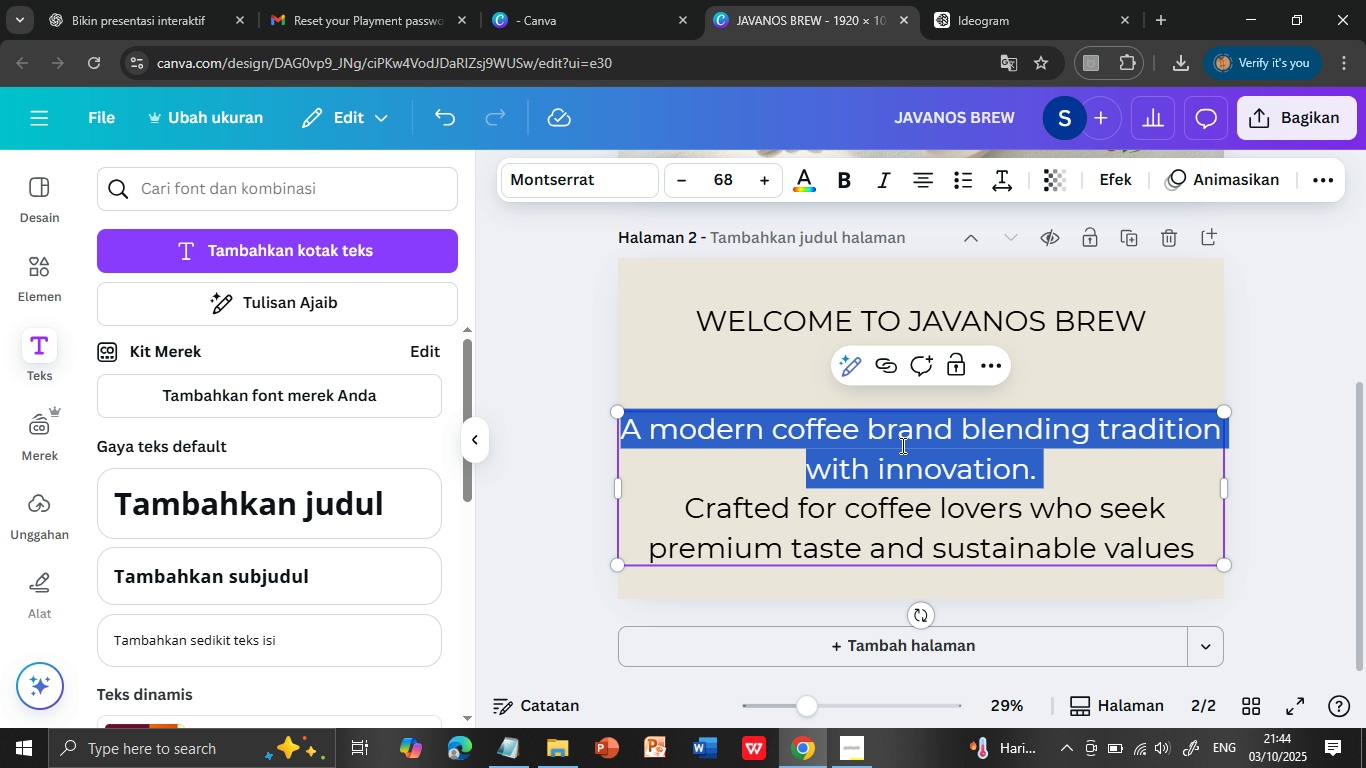 
triple_click([901, 445])
 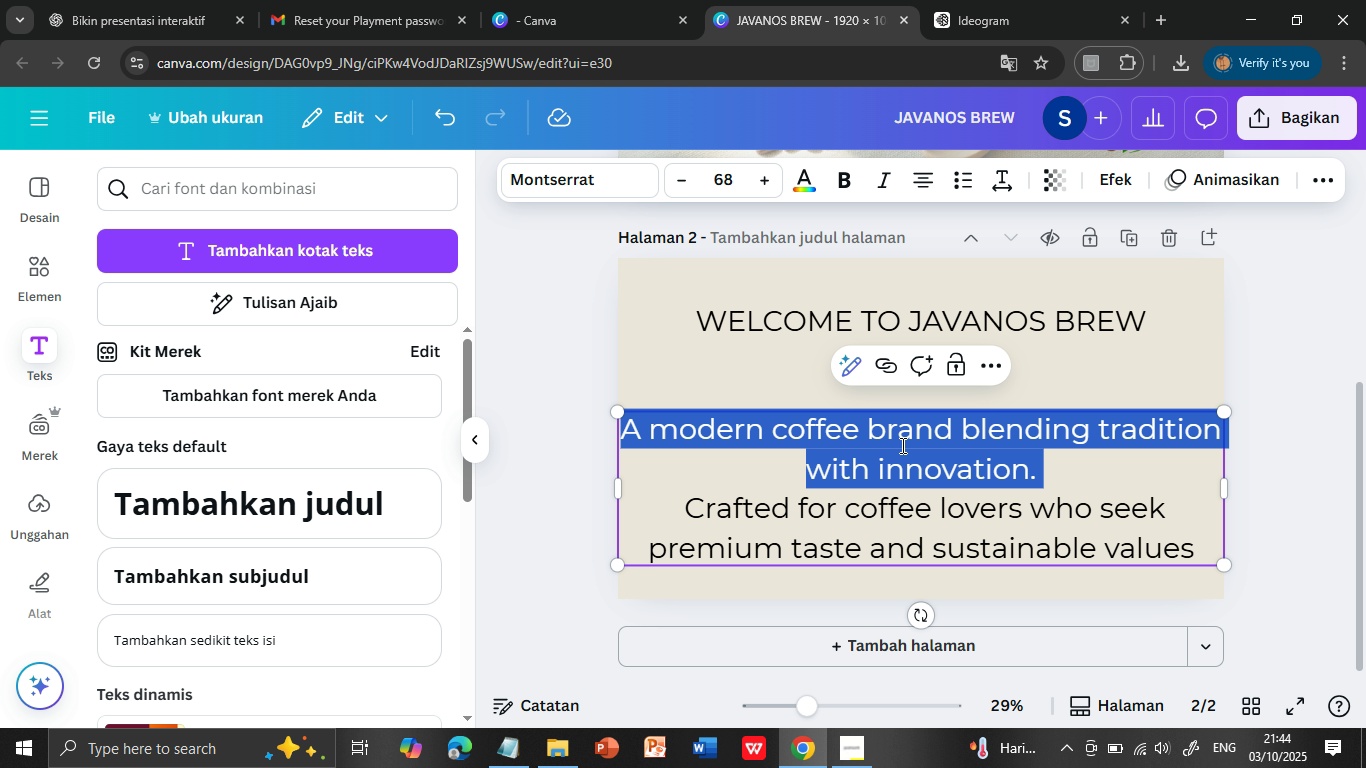 
triple_click([901, 445])
 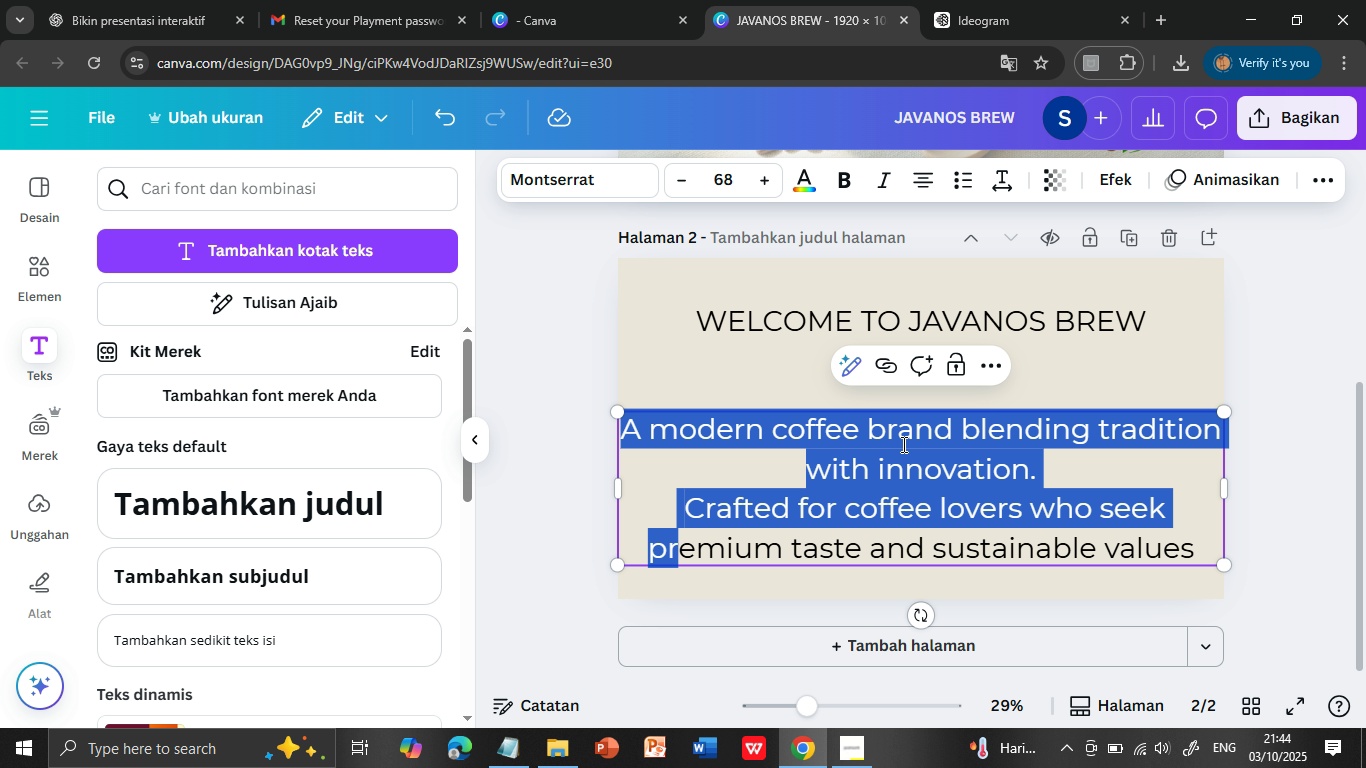 
key(Shift+ArrowDown)
 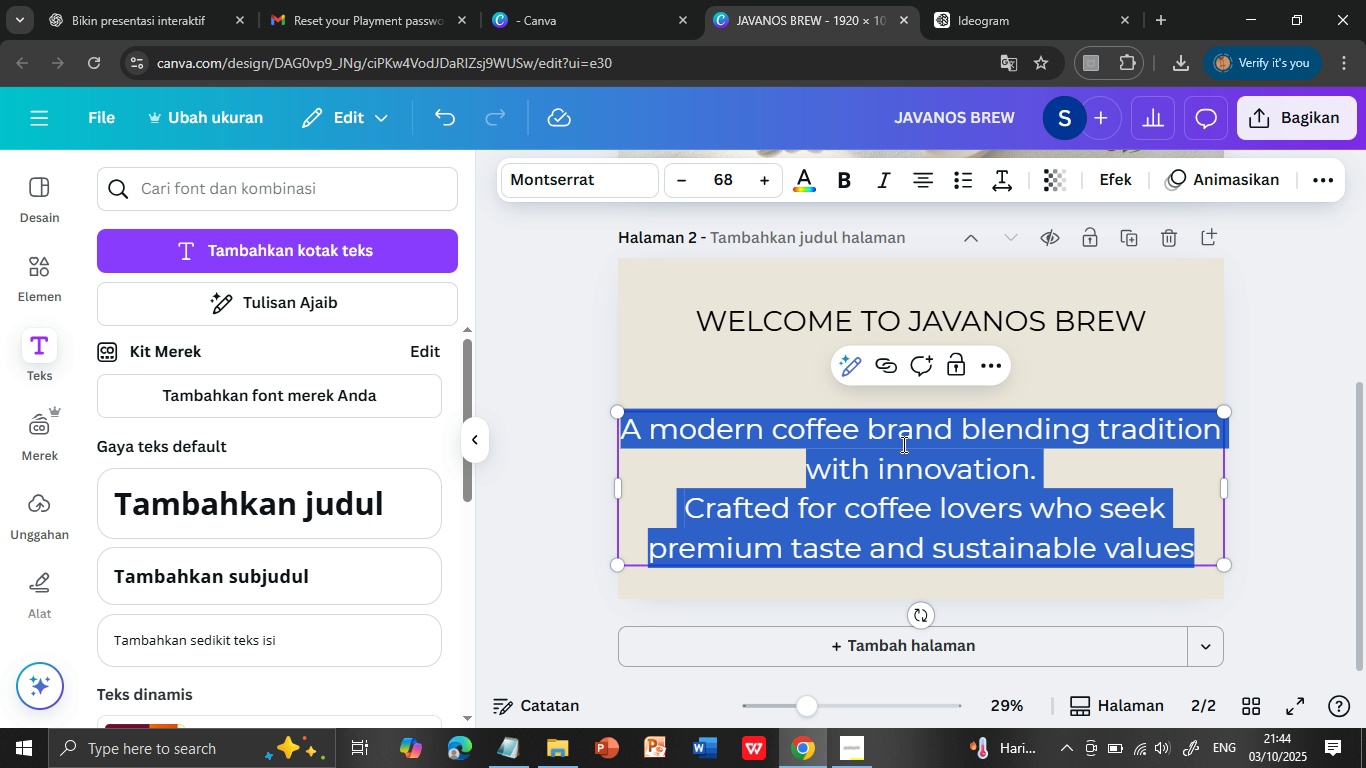 
key(Shift+ArrowDown)
 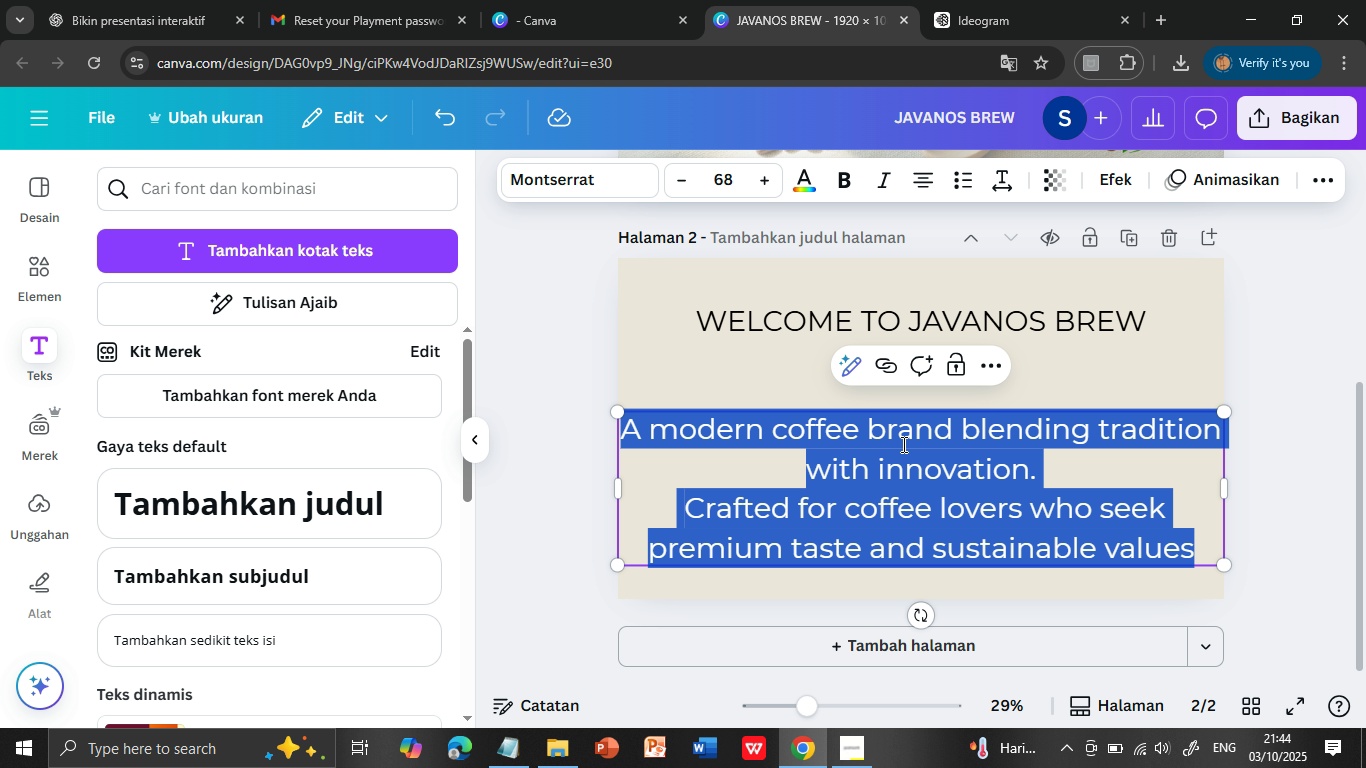 
key(Shift+ArrowDown)
 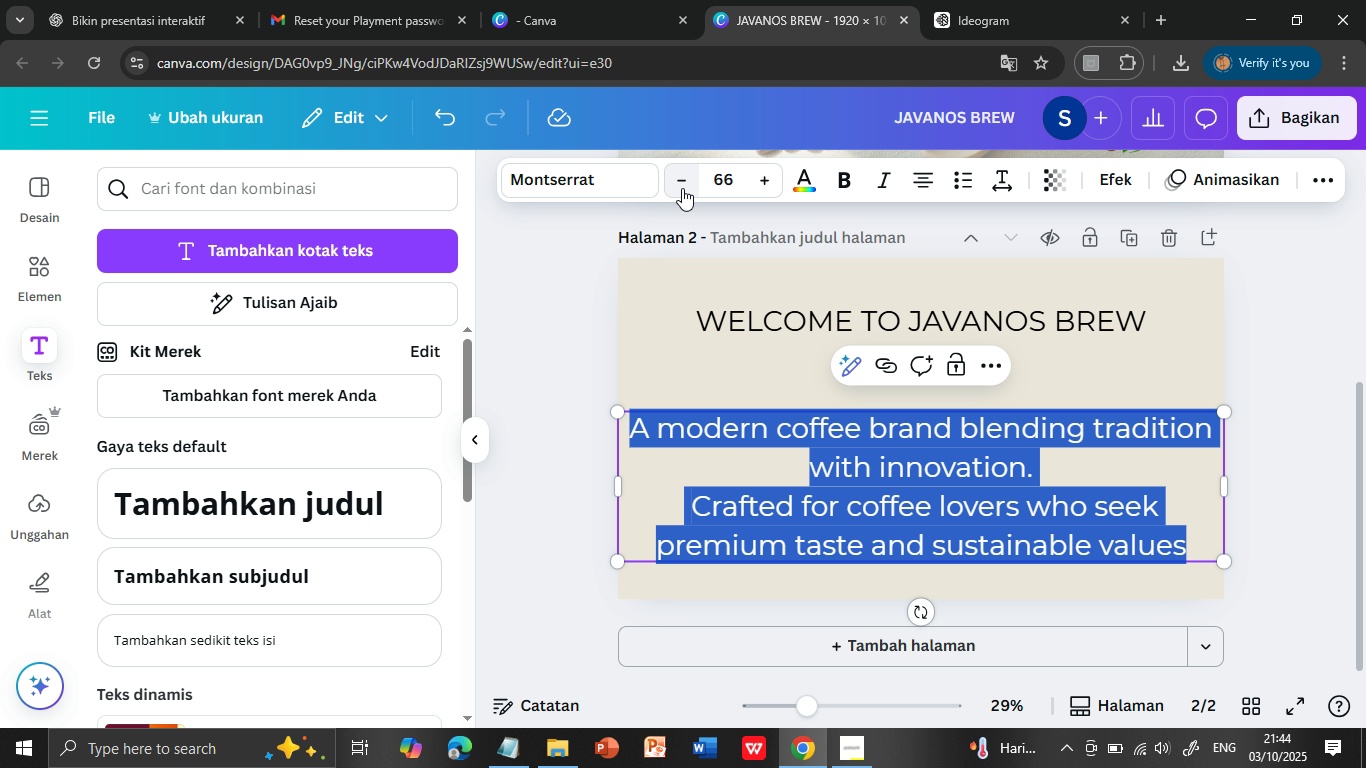 
wait(8.28)
 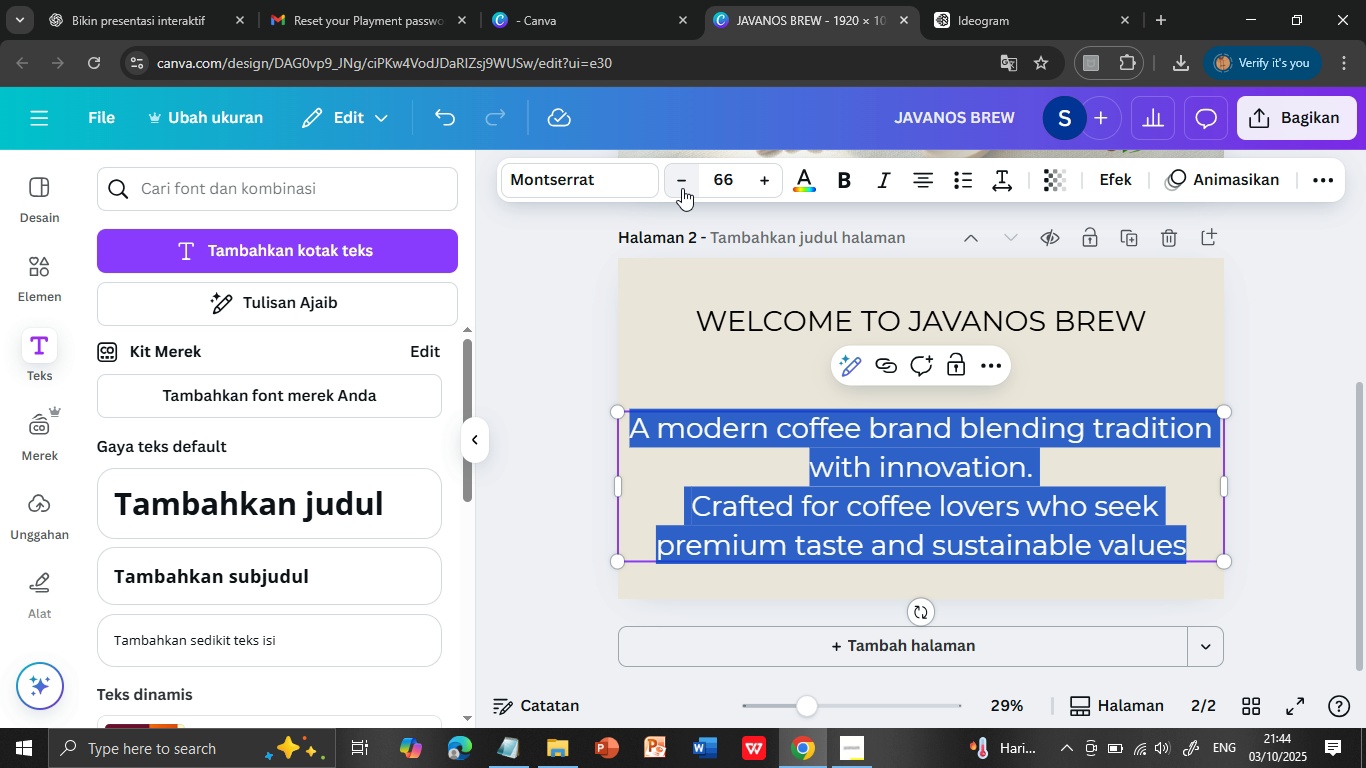 
left_click([682, 188])
 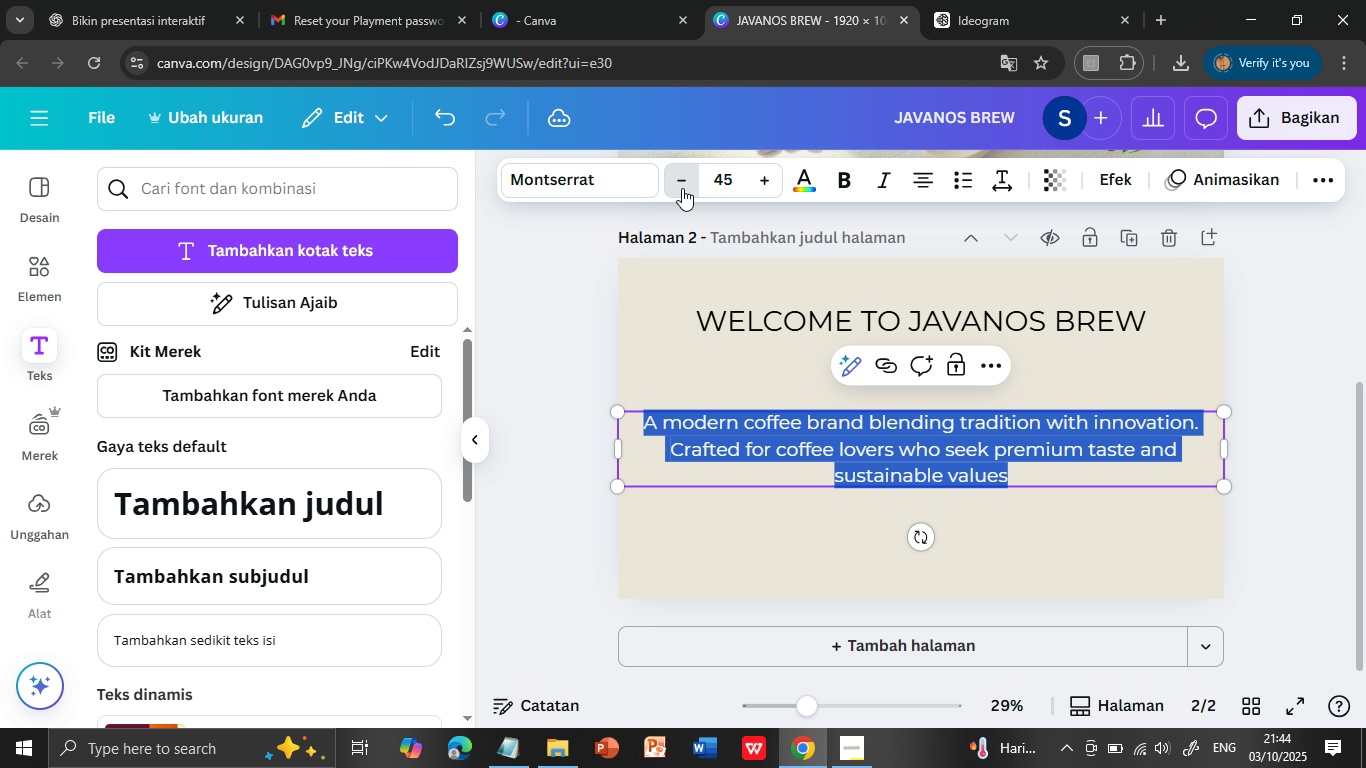 
double_click([682, 188])
 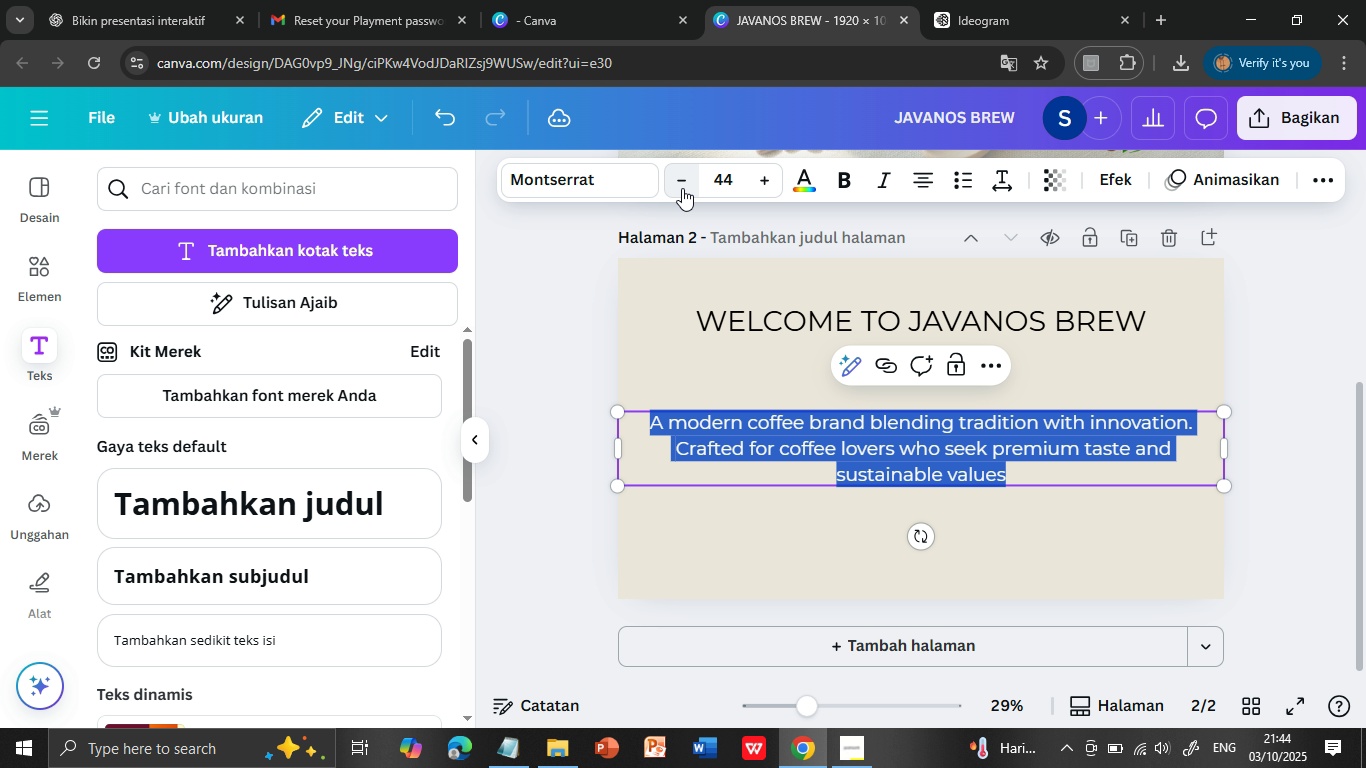 
triple_click([682, 188])
 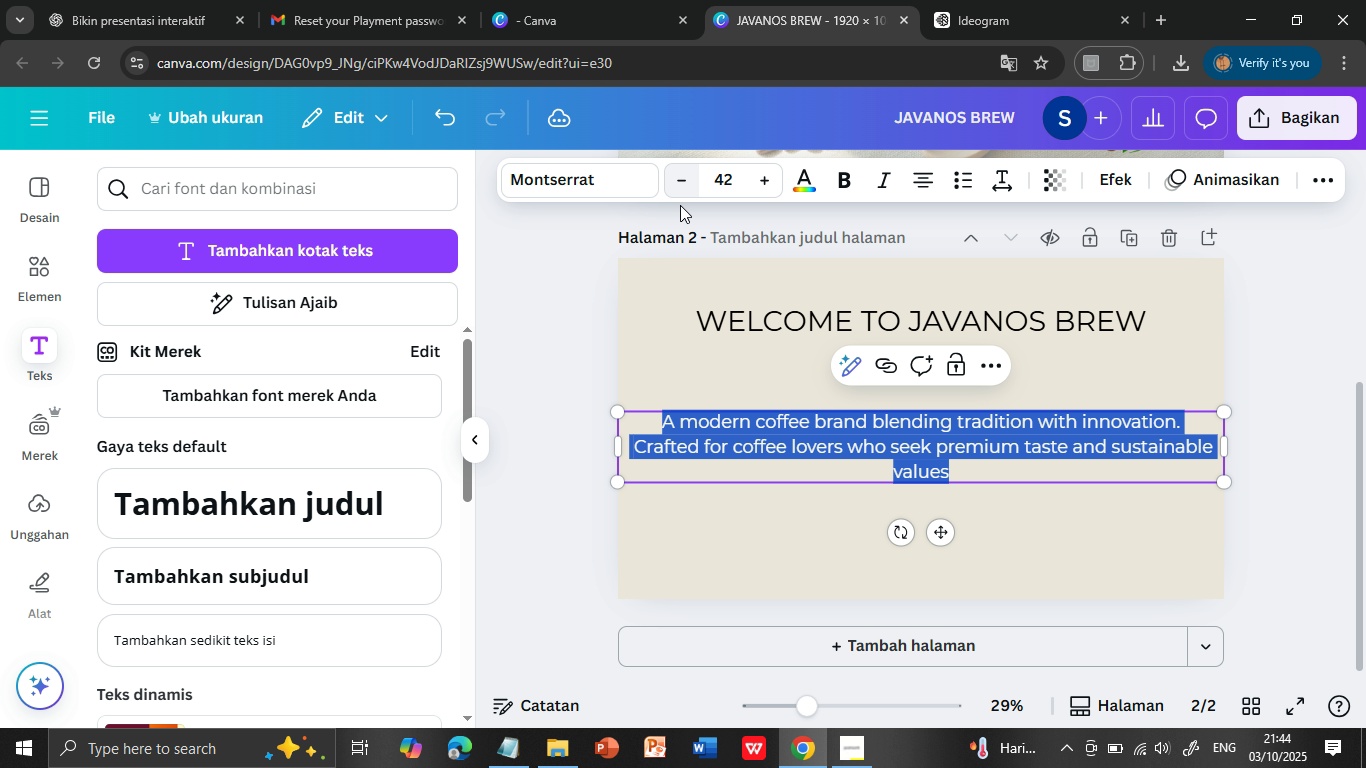 
triple_click([682, 188])
 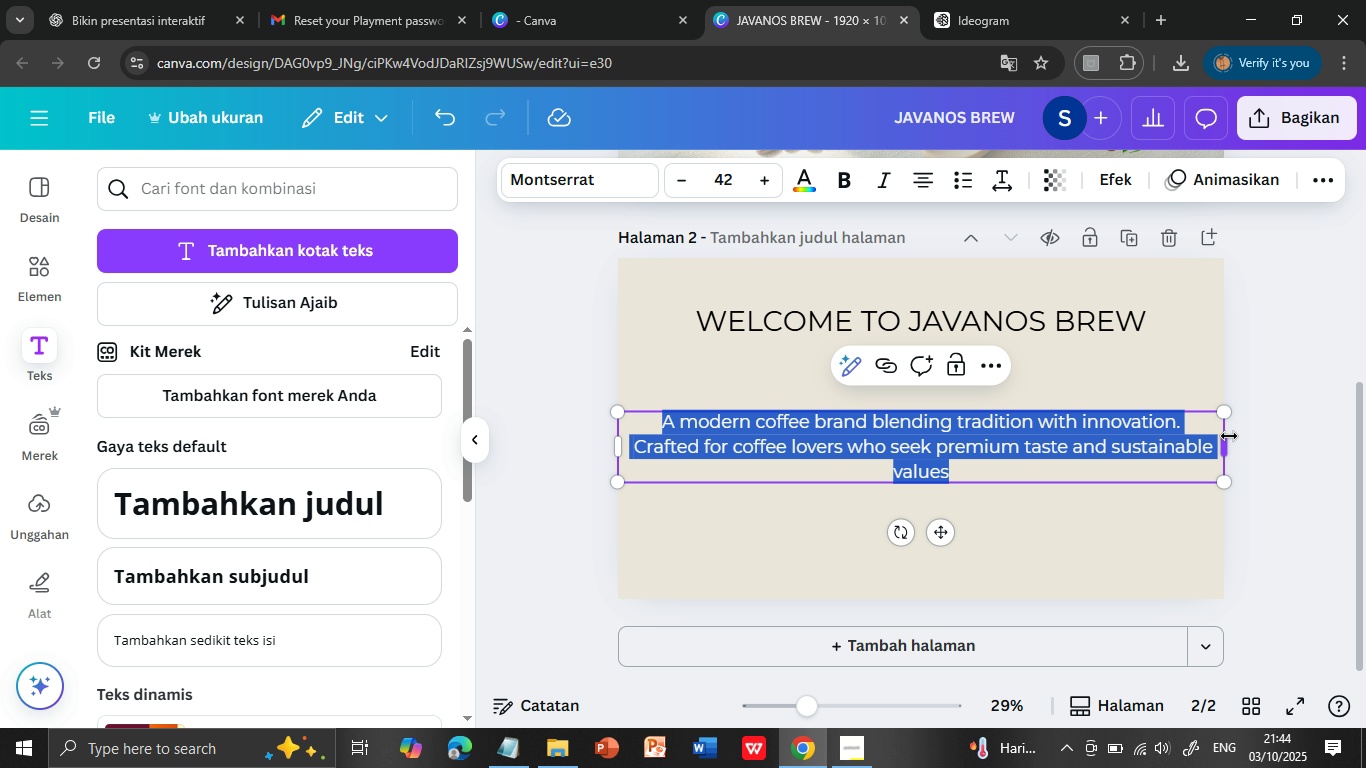 
left_click_drag(start_coordinate=[1227, 442], to_coordinate=[938, 431])
 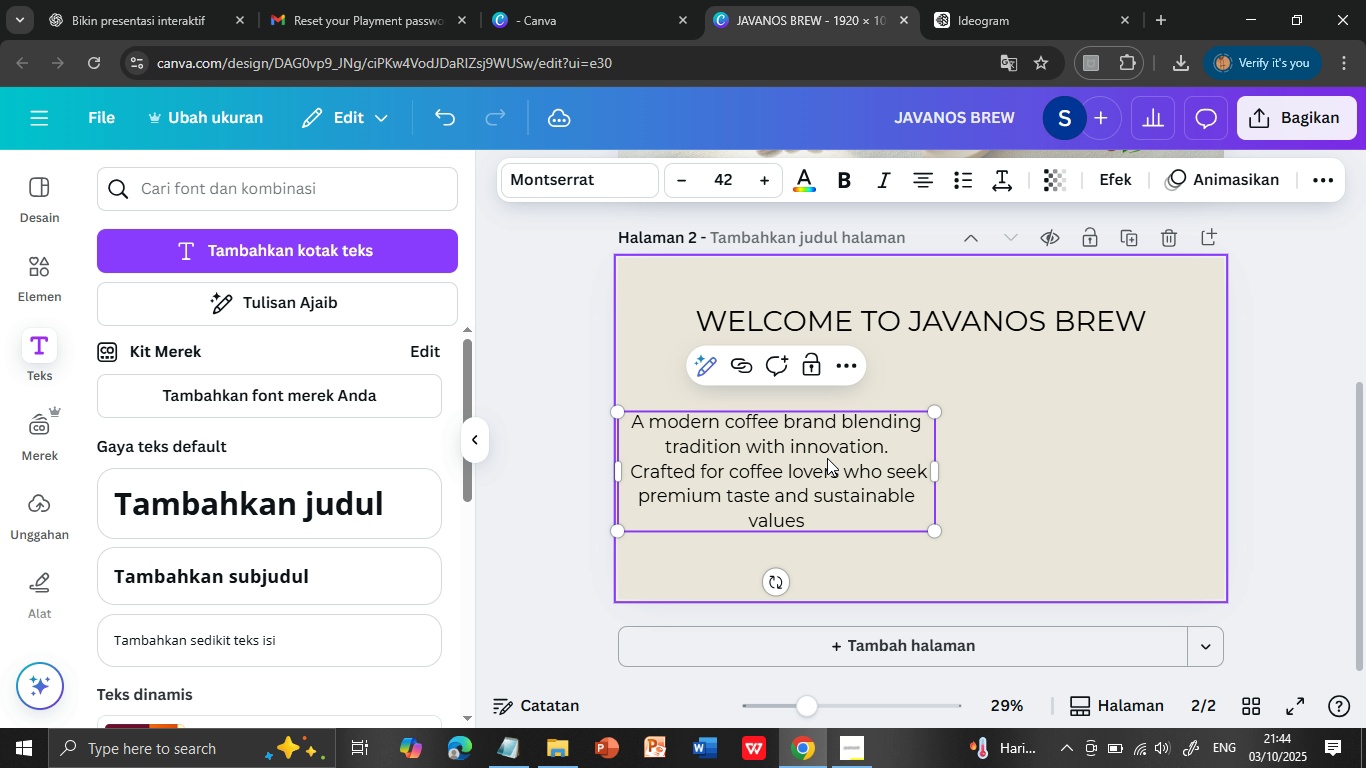 
left_click([1090, 434])
 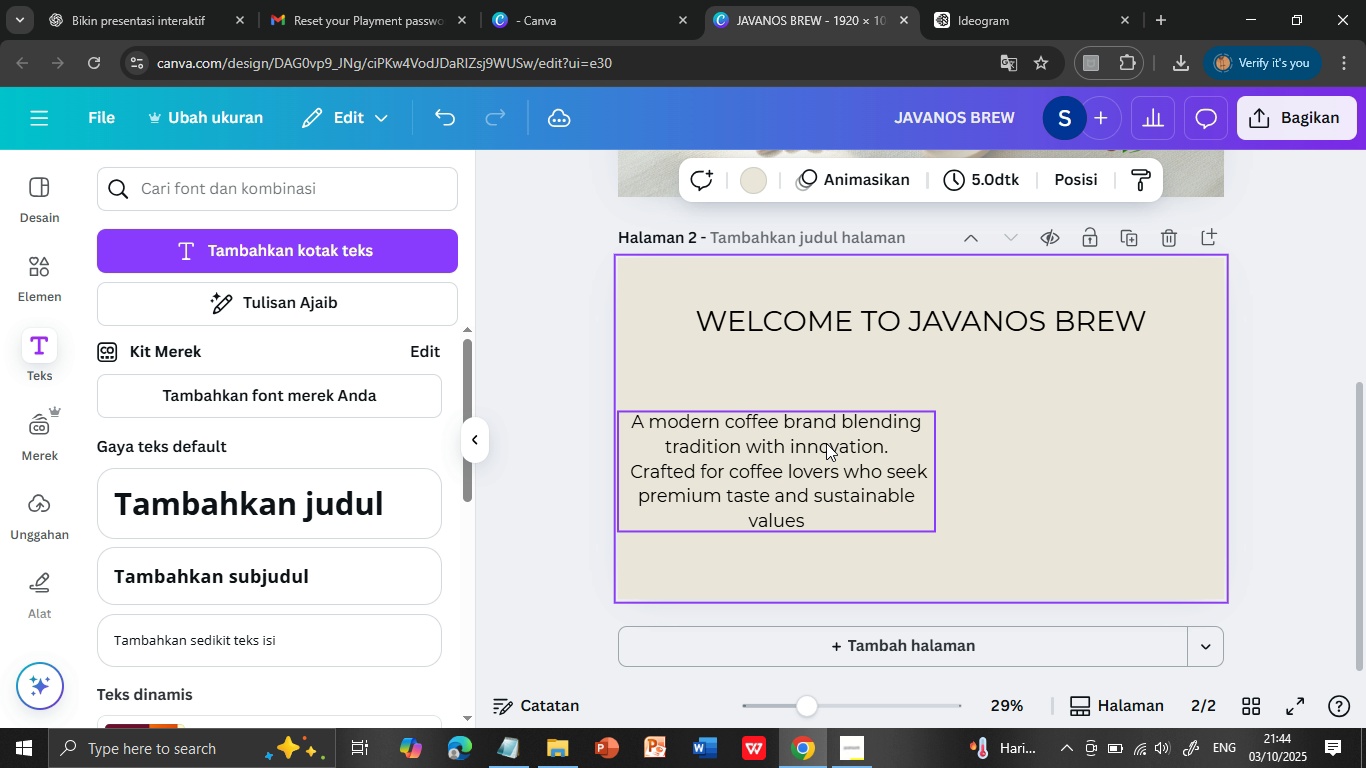 
left_click_drag(start_coordinate=[819, 456], to_coordinate=[861, 425])
 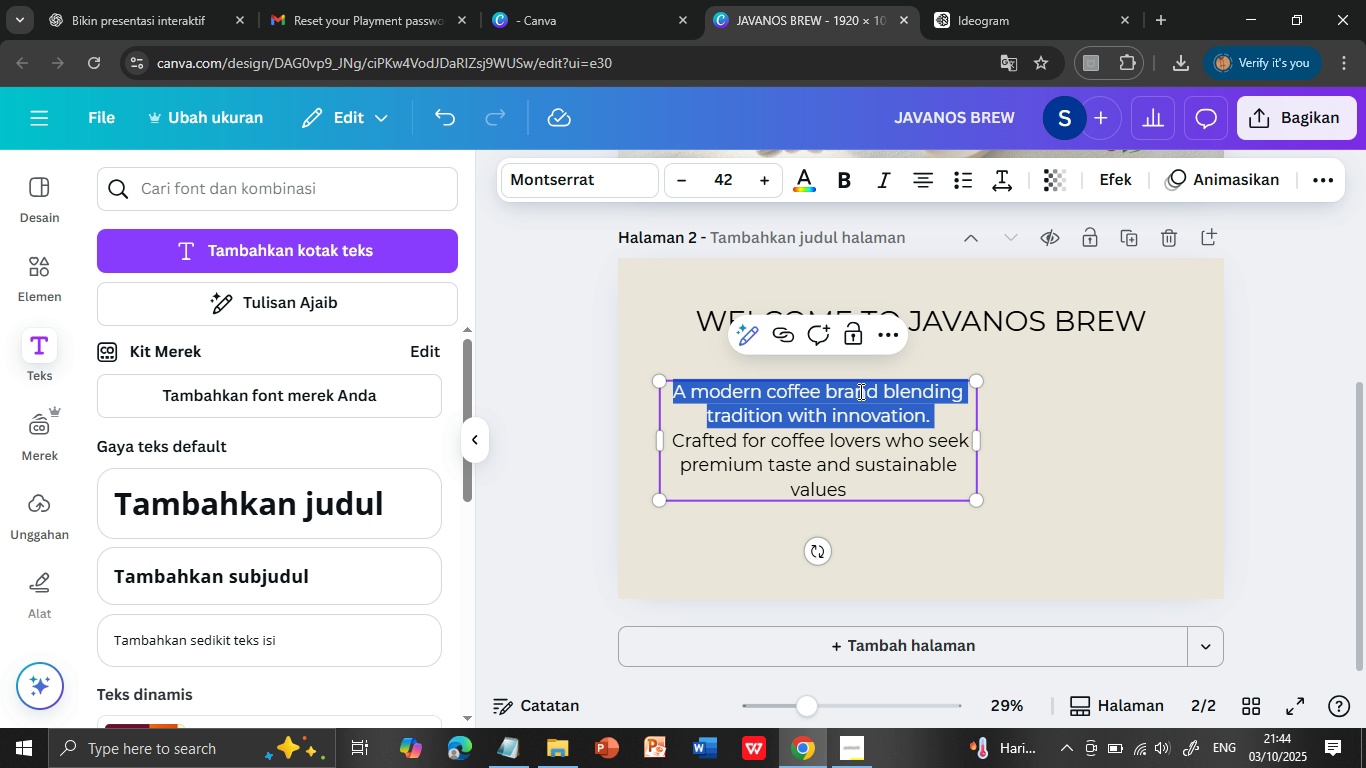 
double_click([859, 391])
 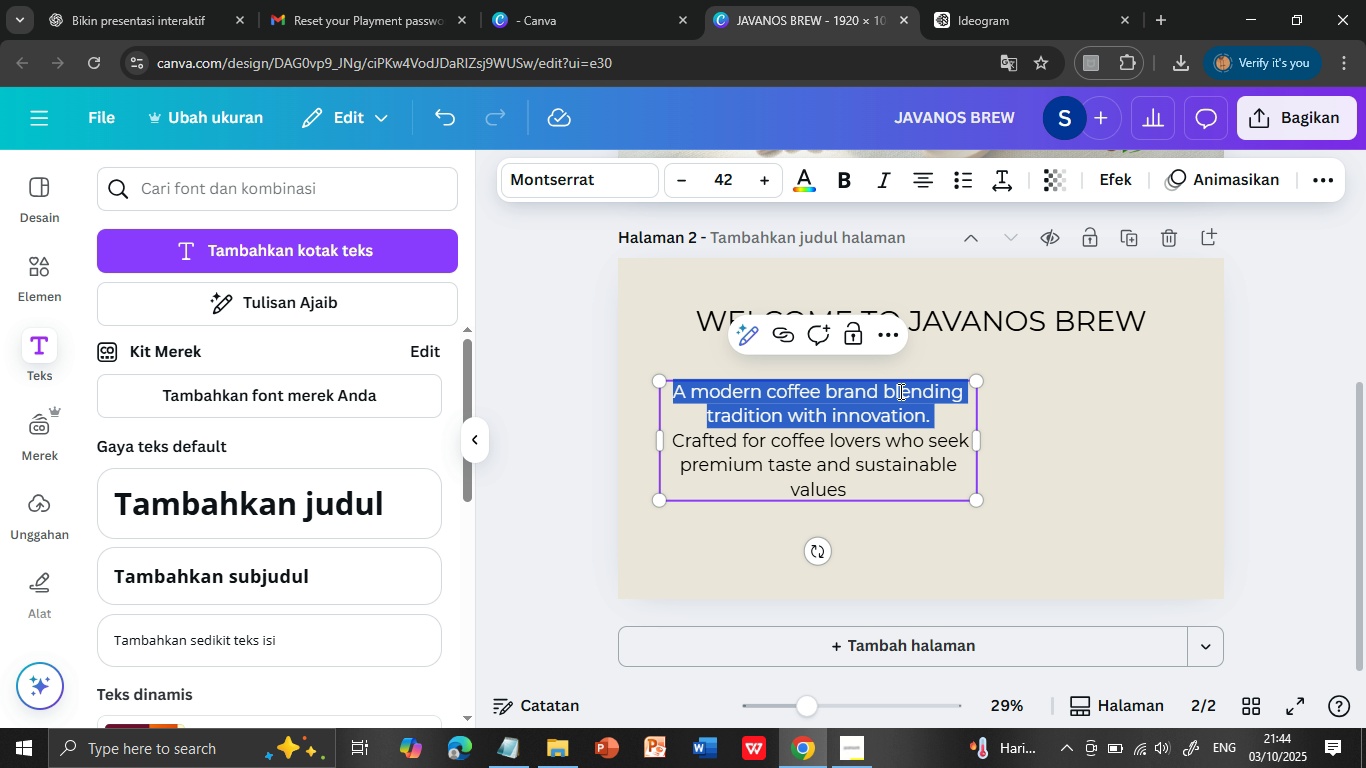 
triple_click([859, 391])
 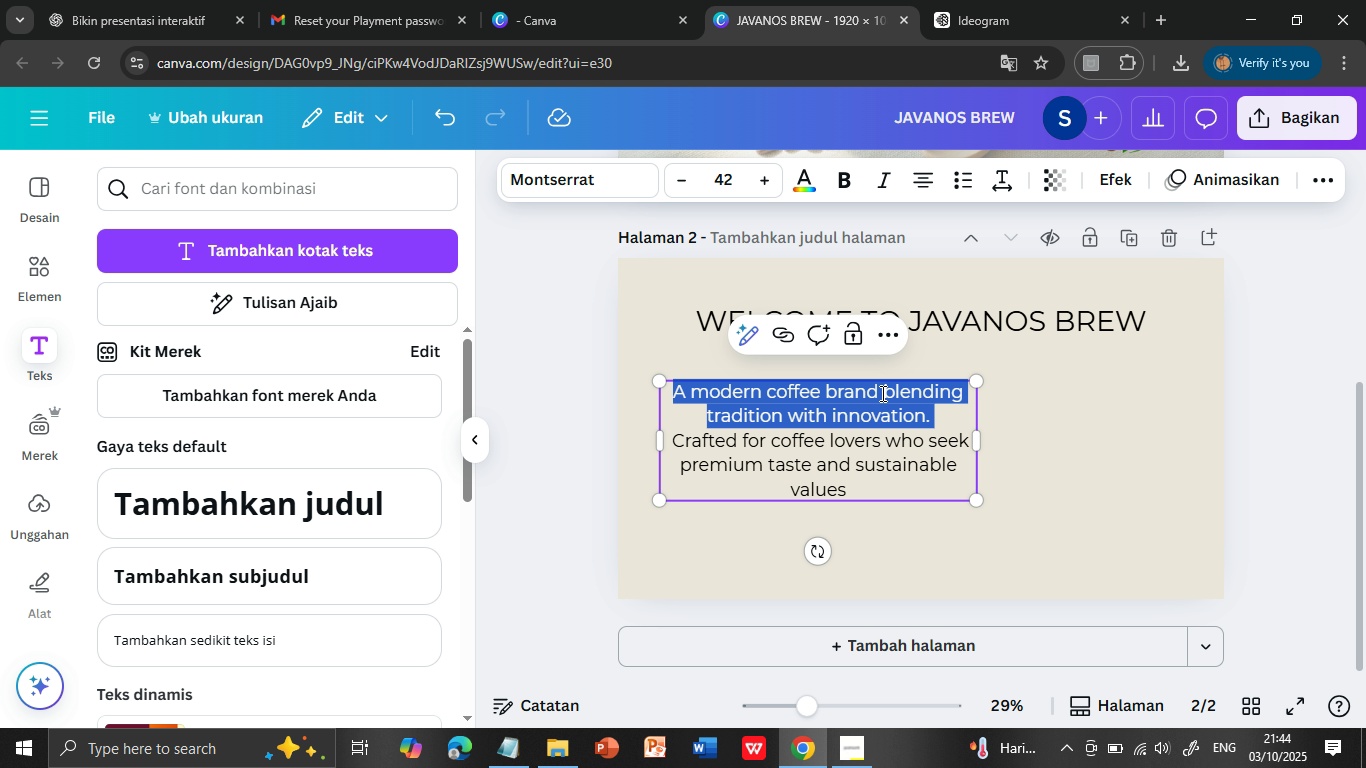 
key(Shift+ArrowDown)
 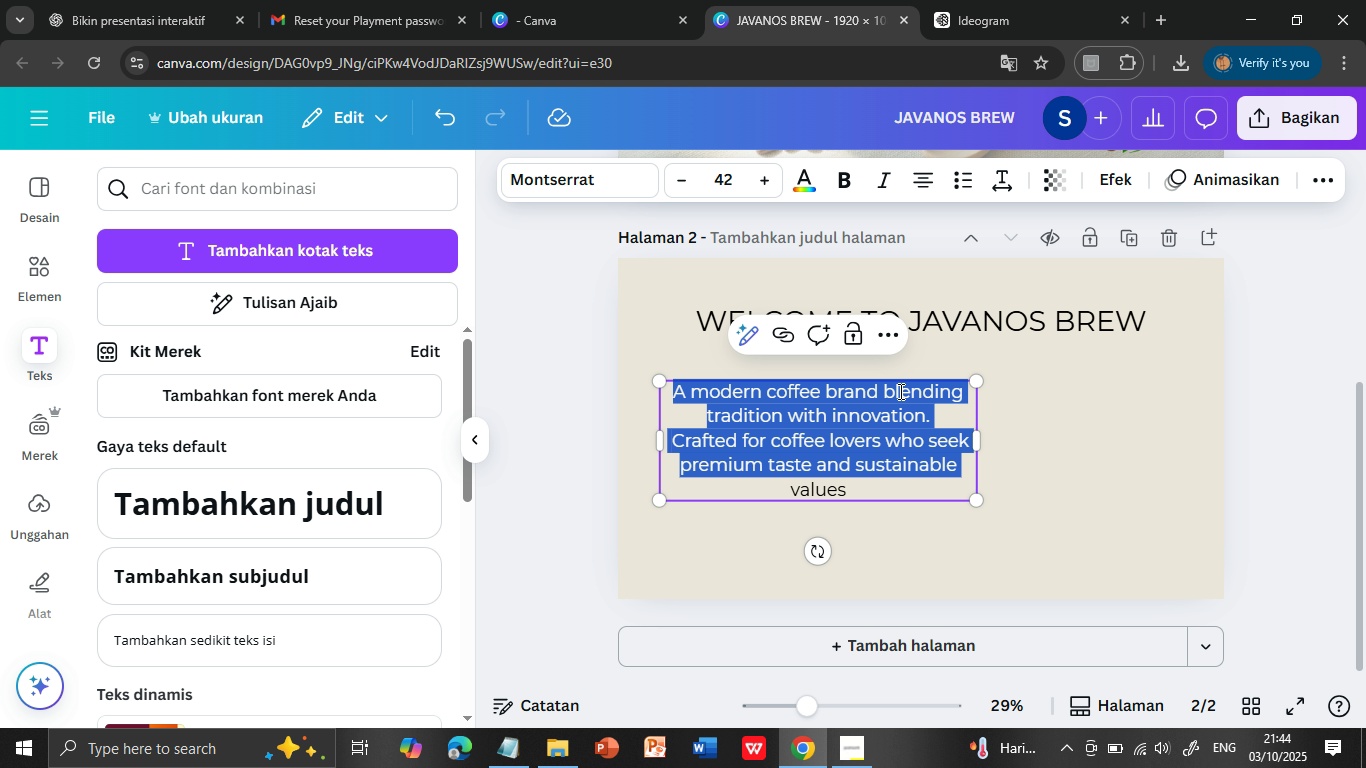 
key(Shift+ArrowDown)
 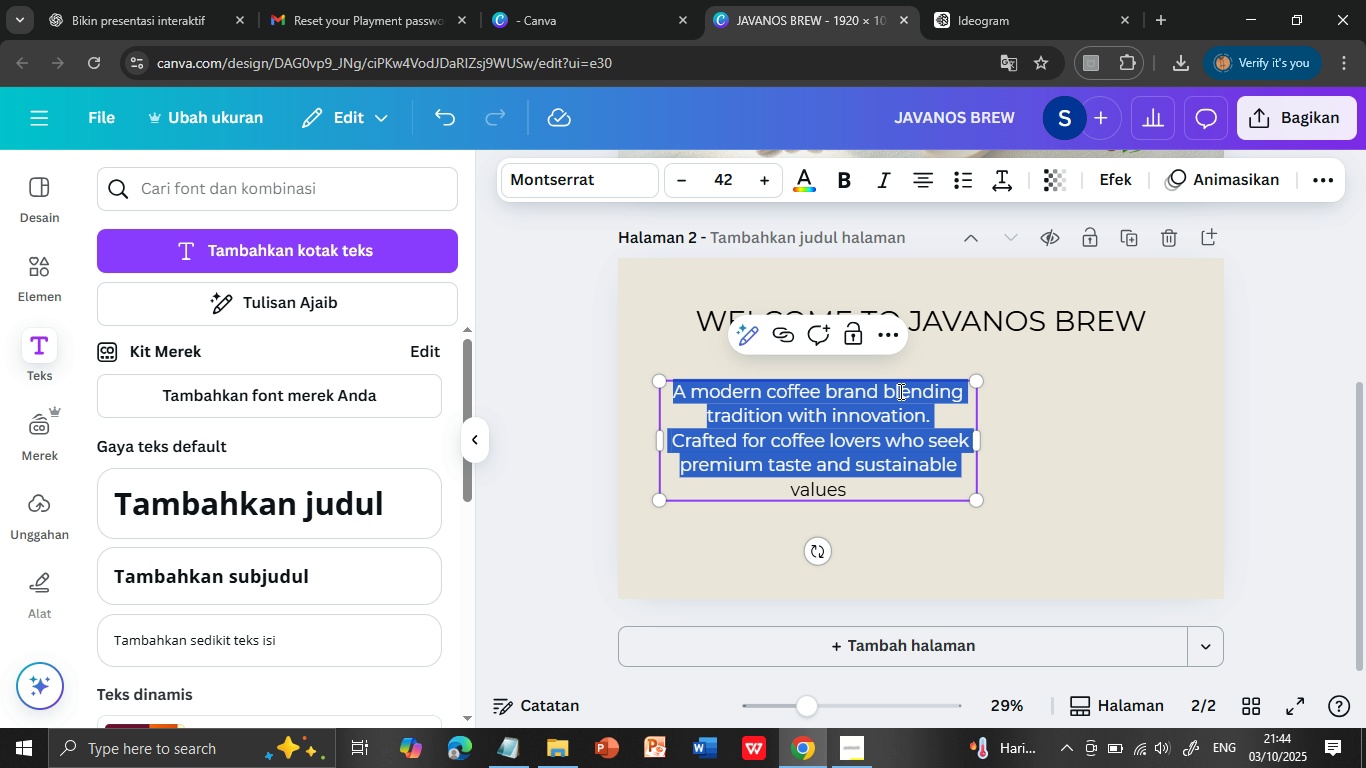 
key(Shift+ArrowDown)
 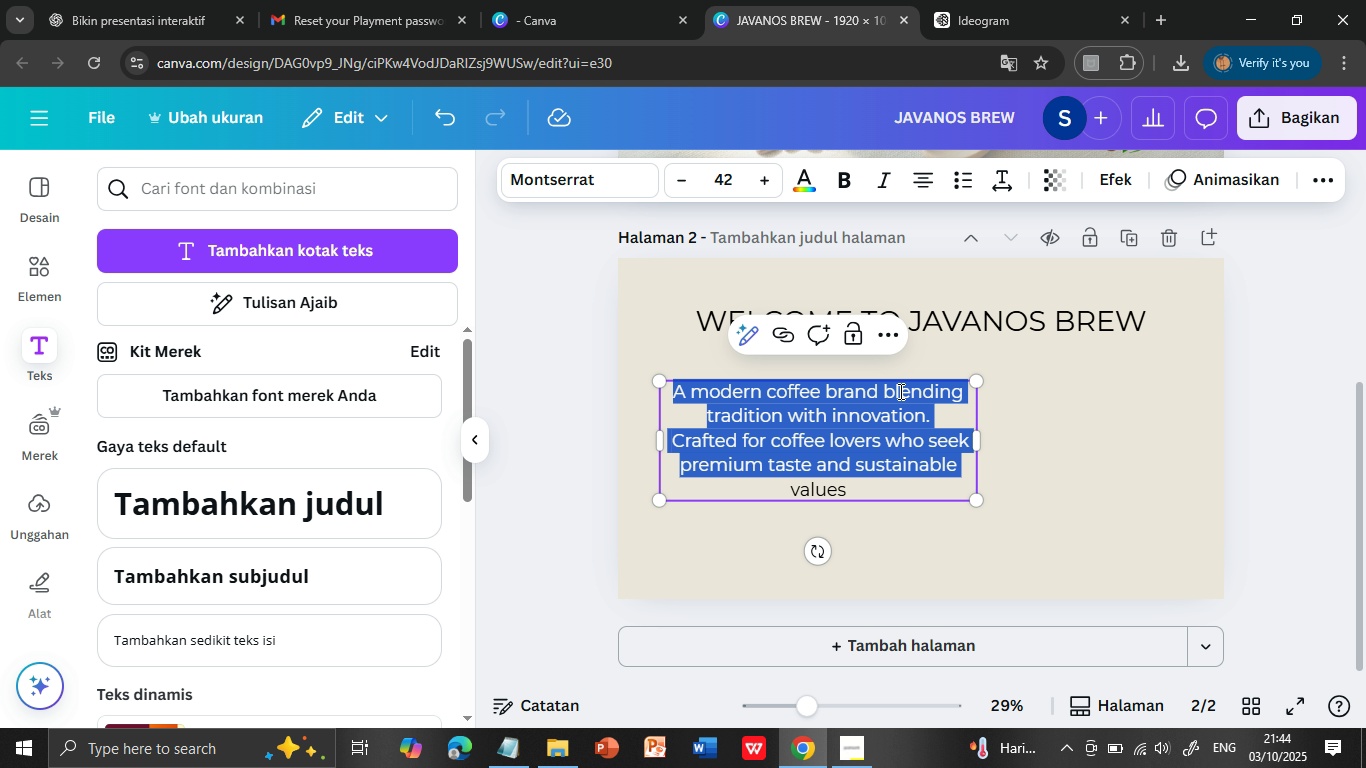 
key(Shift+ArrowDown)
 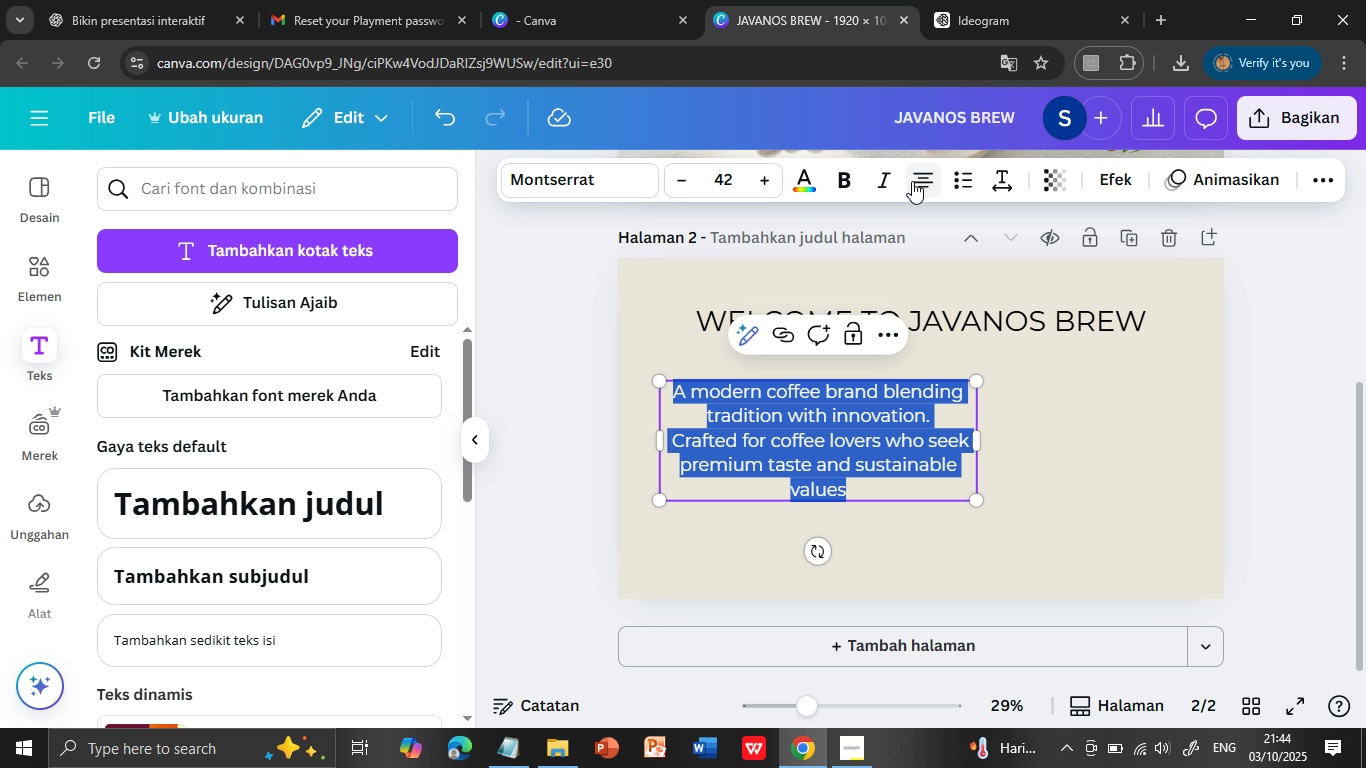 
left_click([916, 180])
 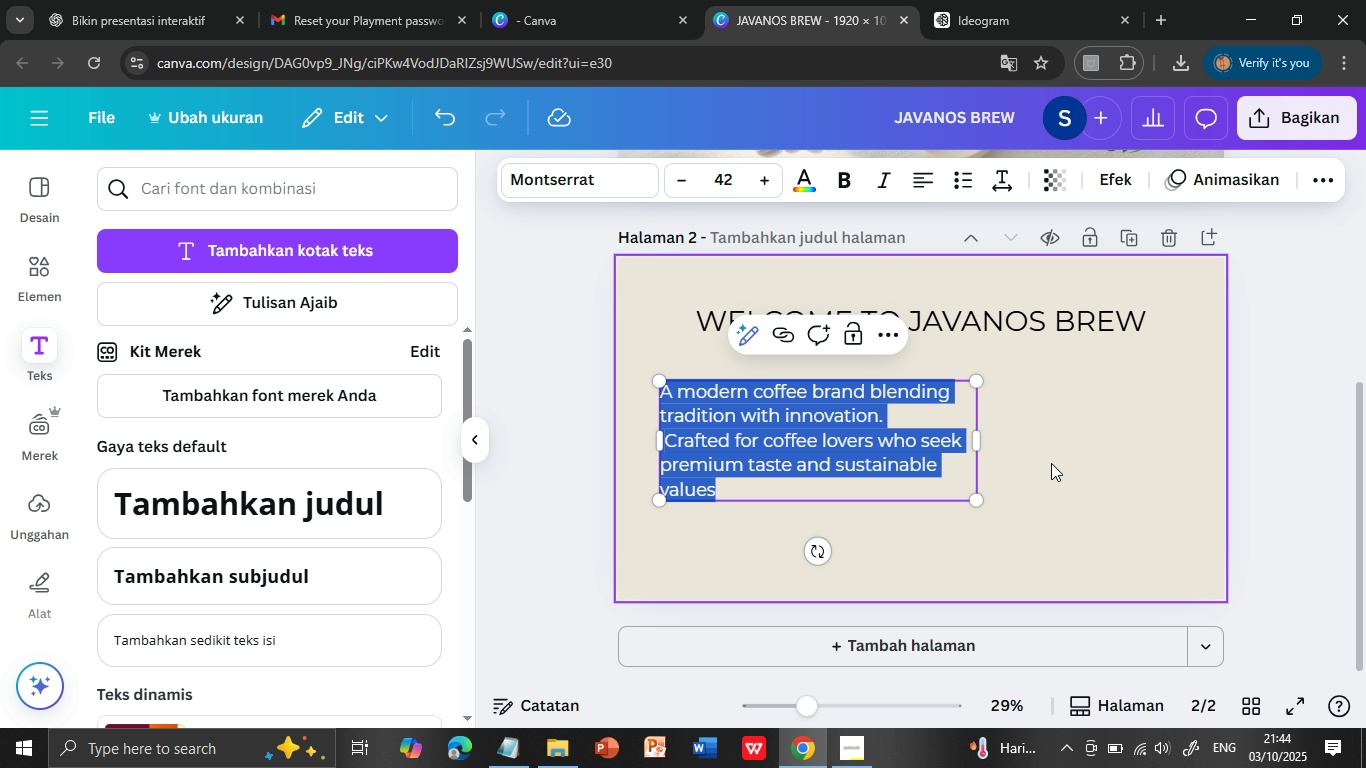 
left_click([1051, 463])
 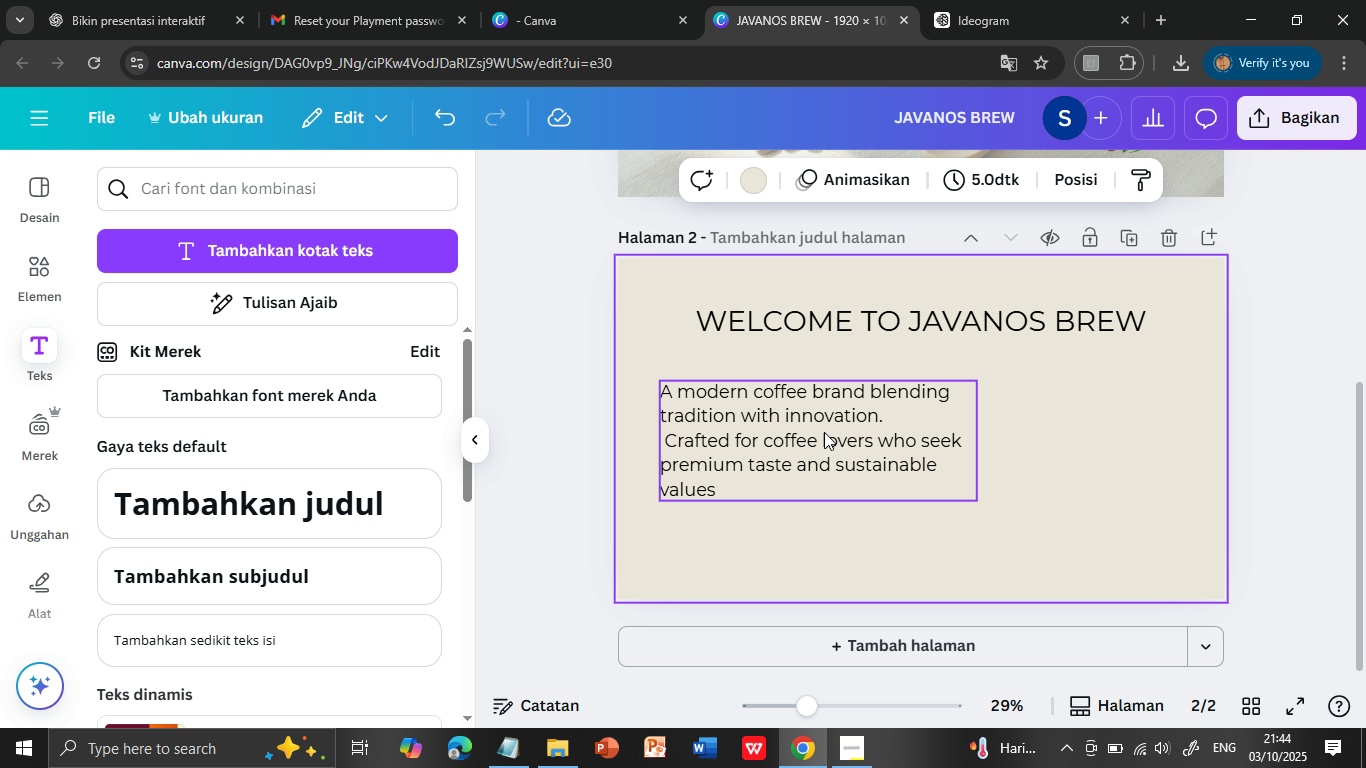 
left_click([825, 434])
 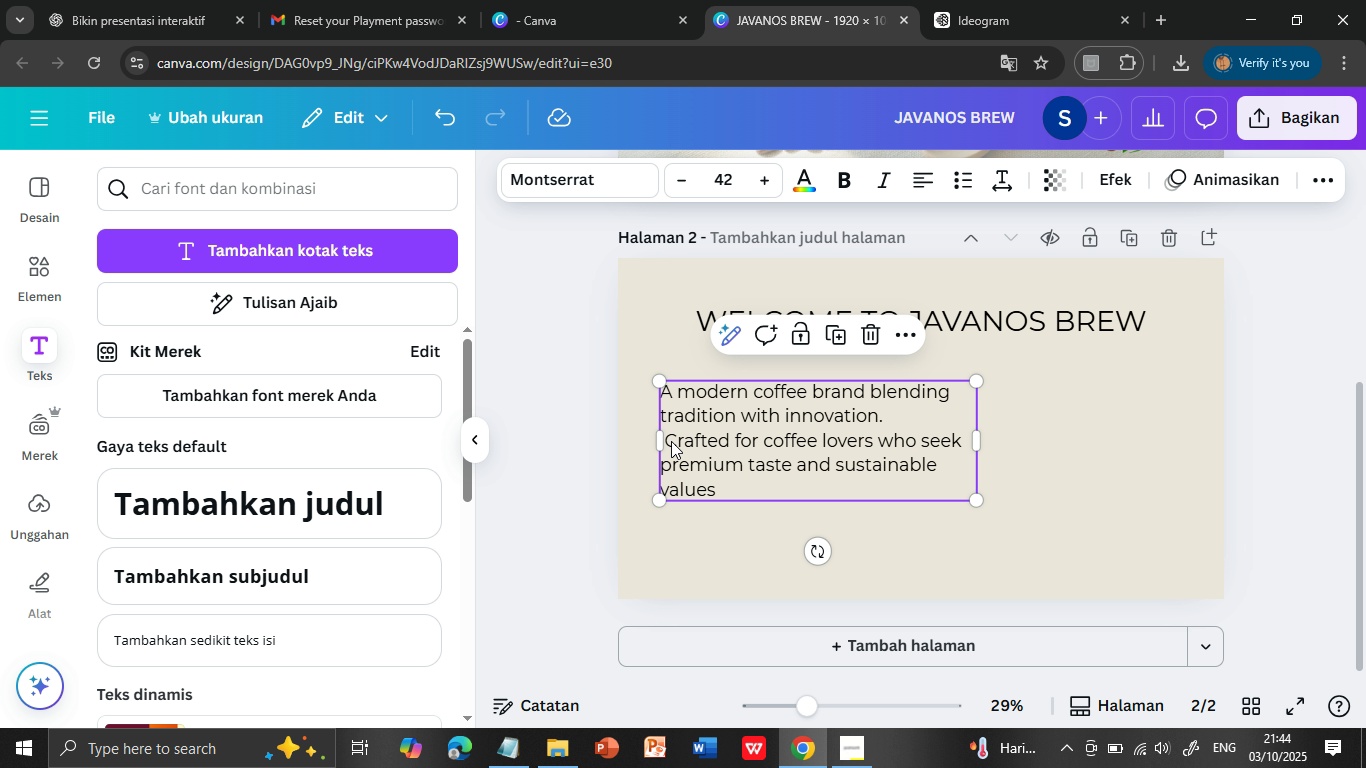 
left_click([669, 434])
 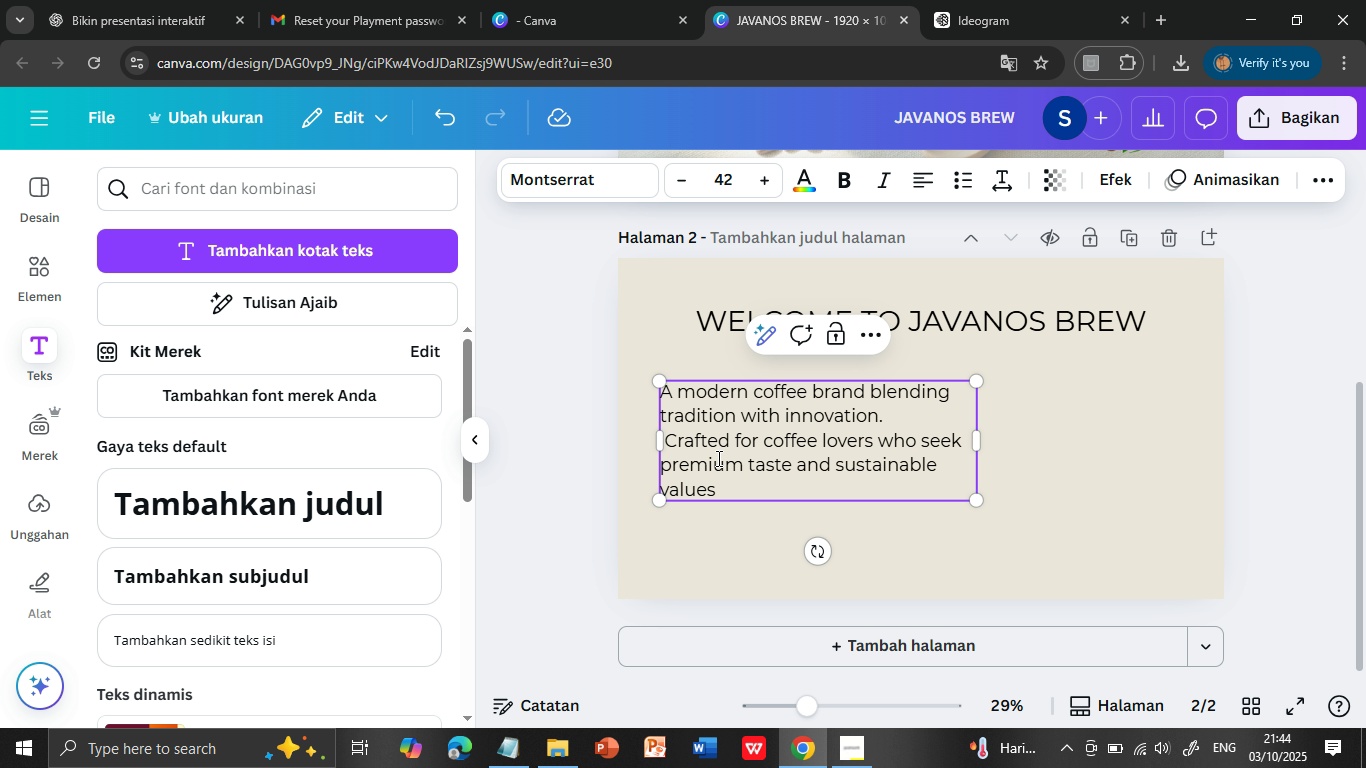 
key(Backspace)
 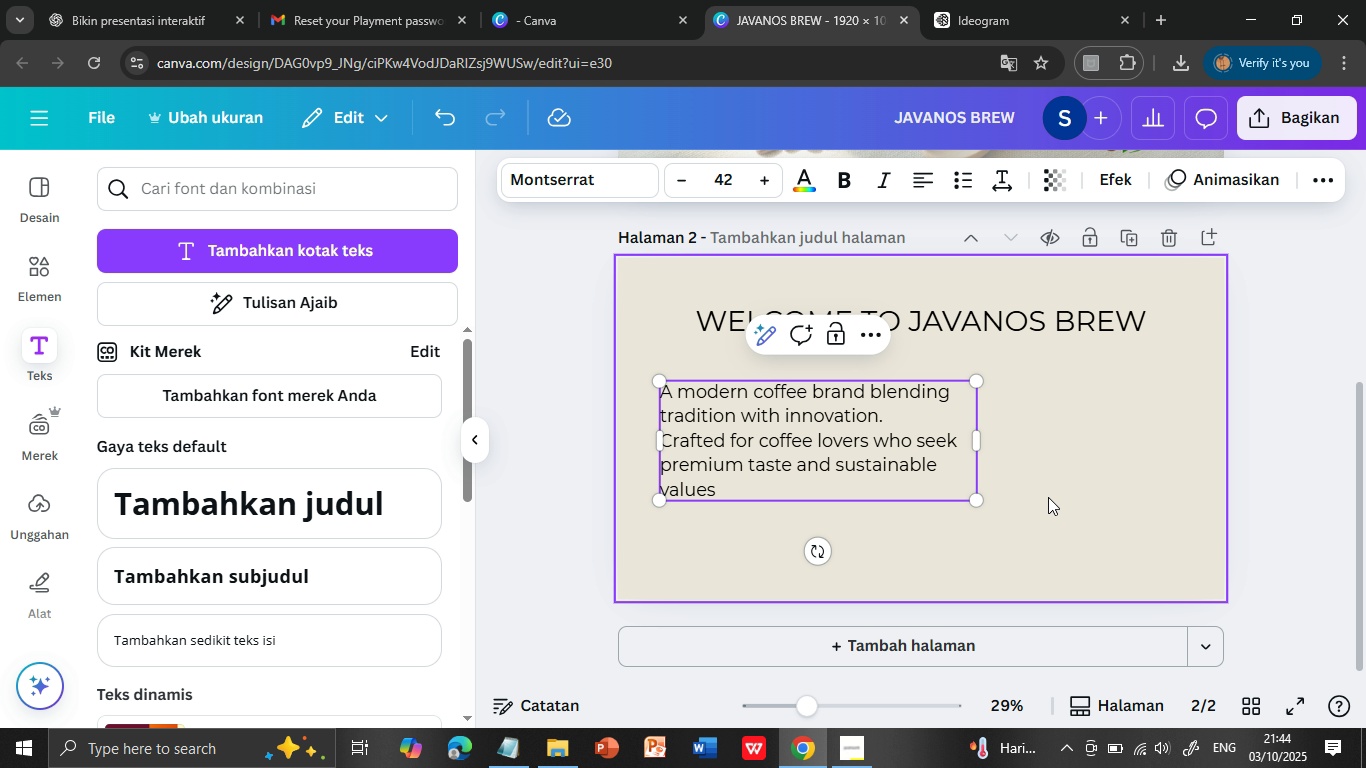 
left_click([1048, 497])
 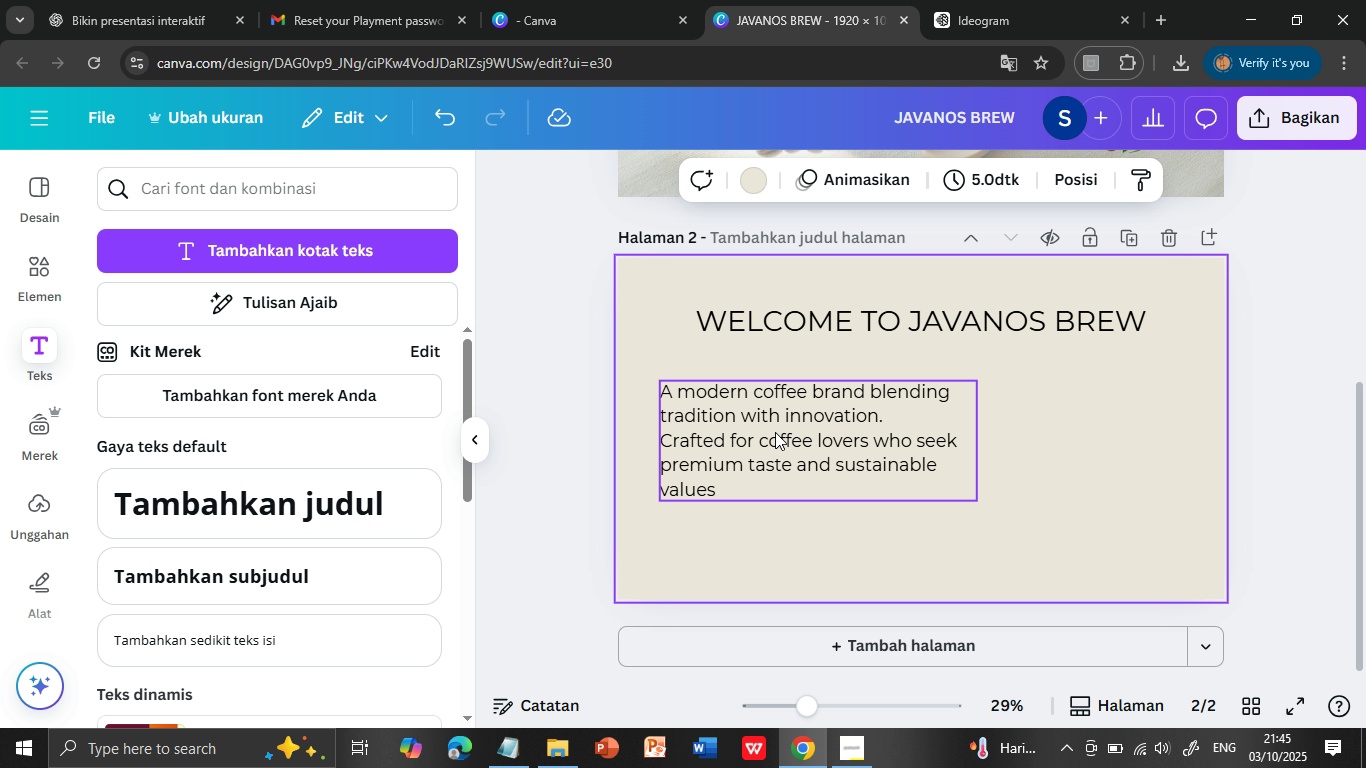 
left_click([775, 430])
 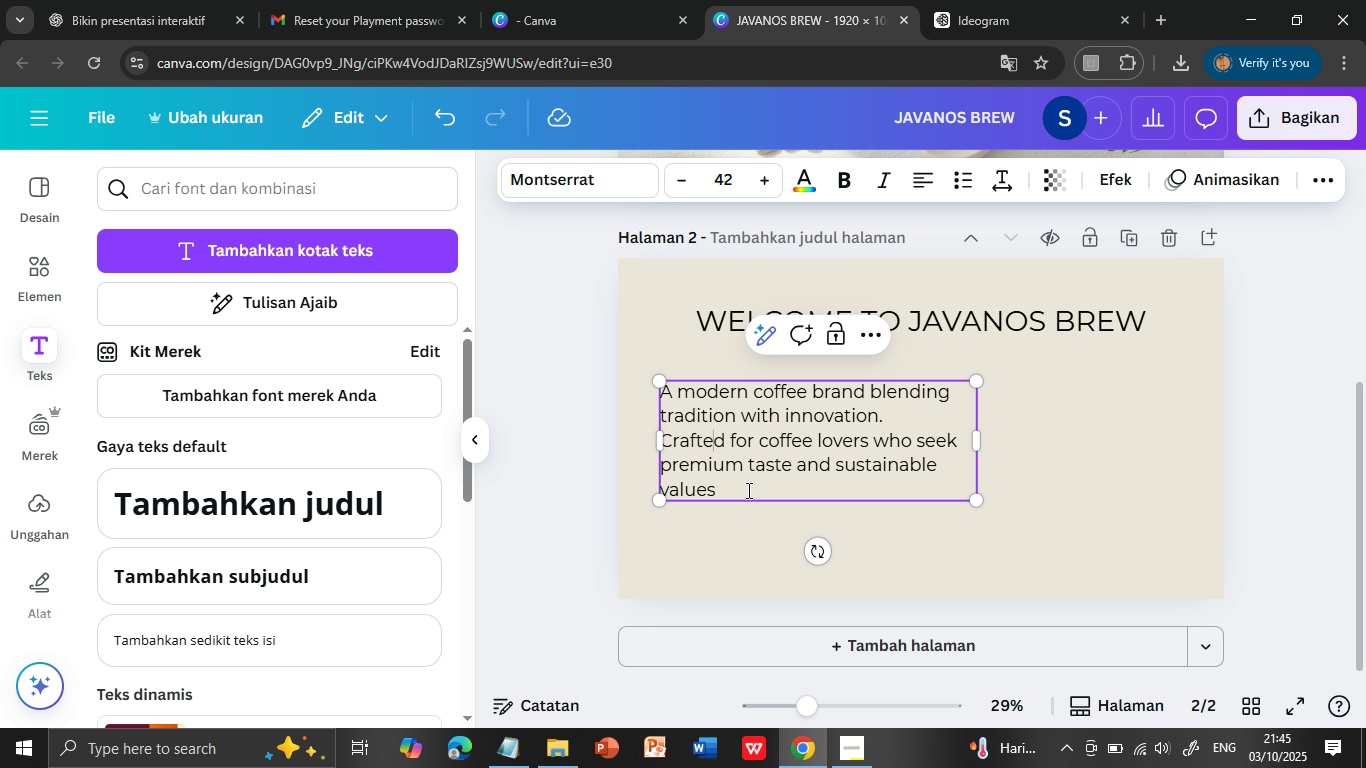 
left_click([747, 490])
 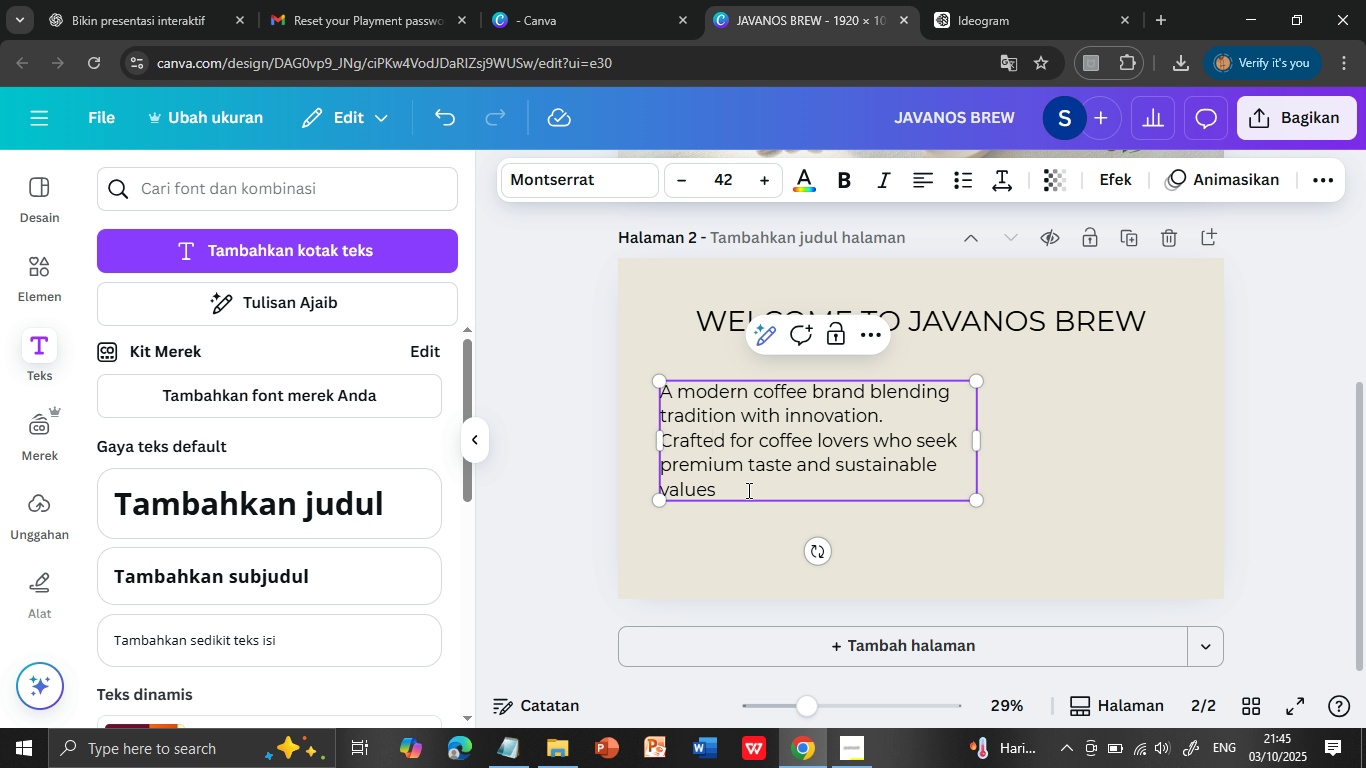 
left_click([747, 490])
 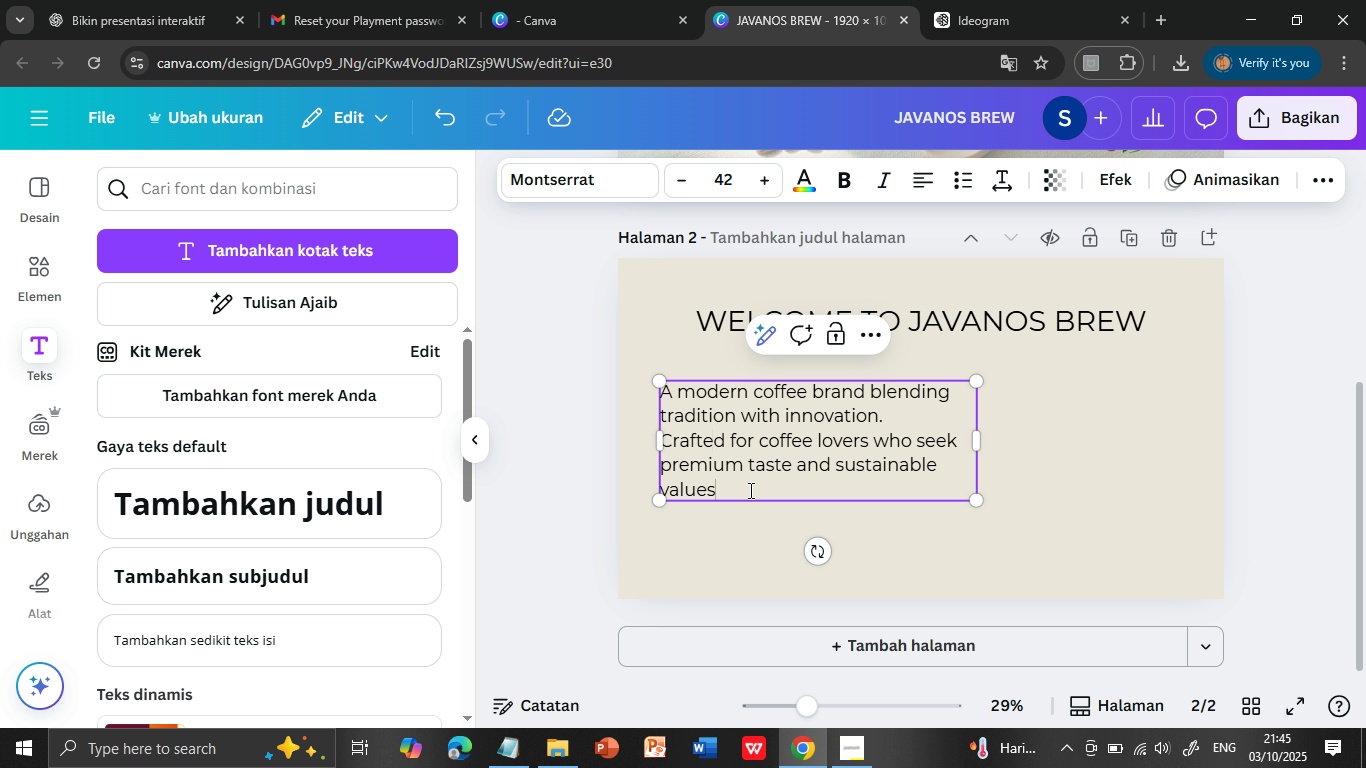 
left_click([1038, 481])
 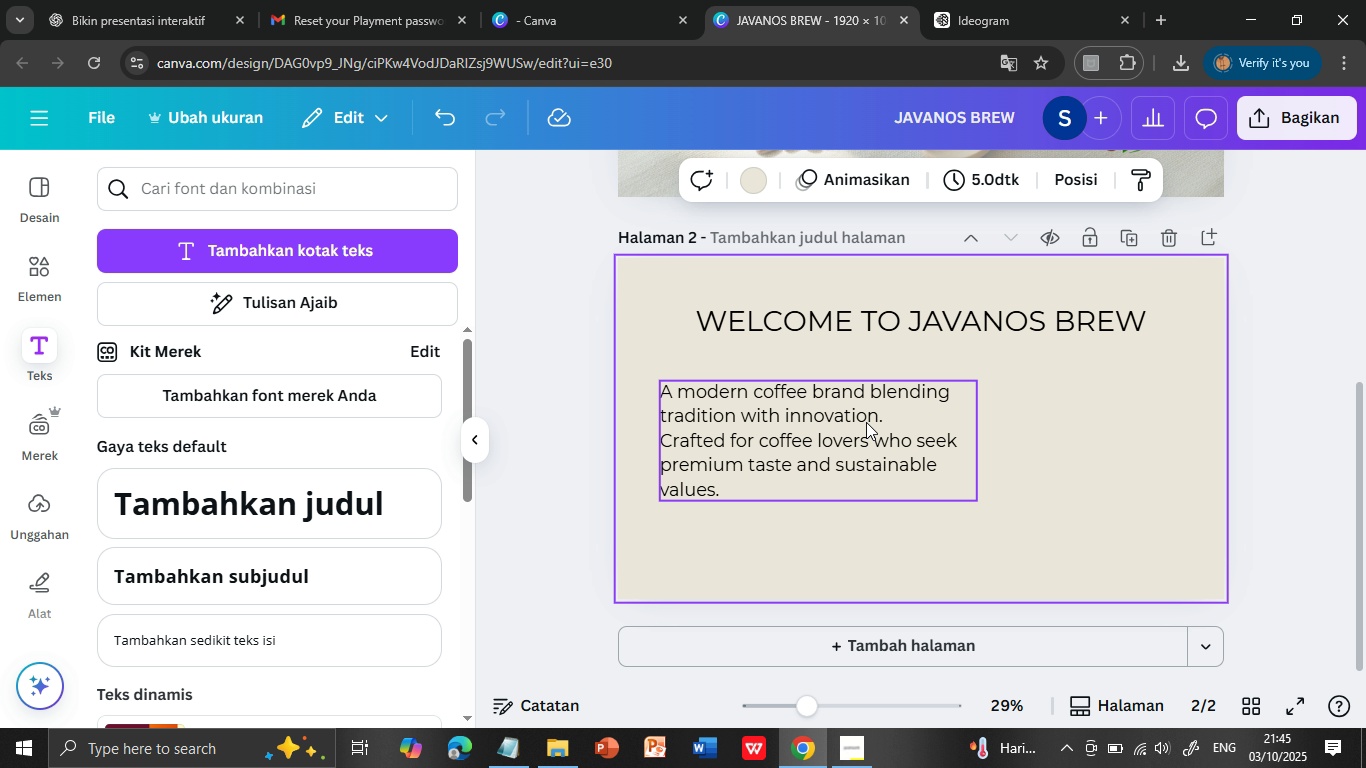 
left_click([866, 422])
 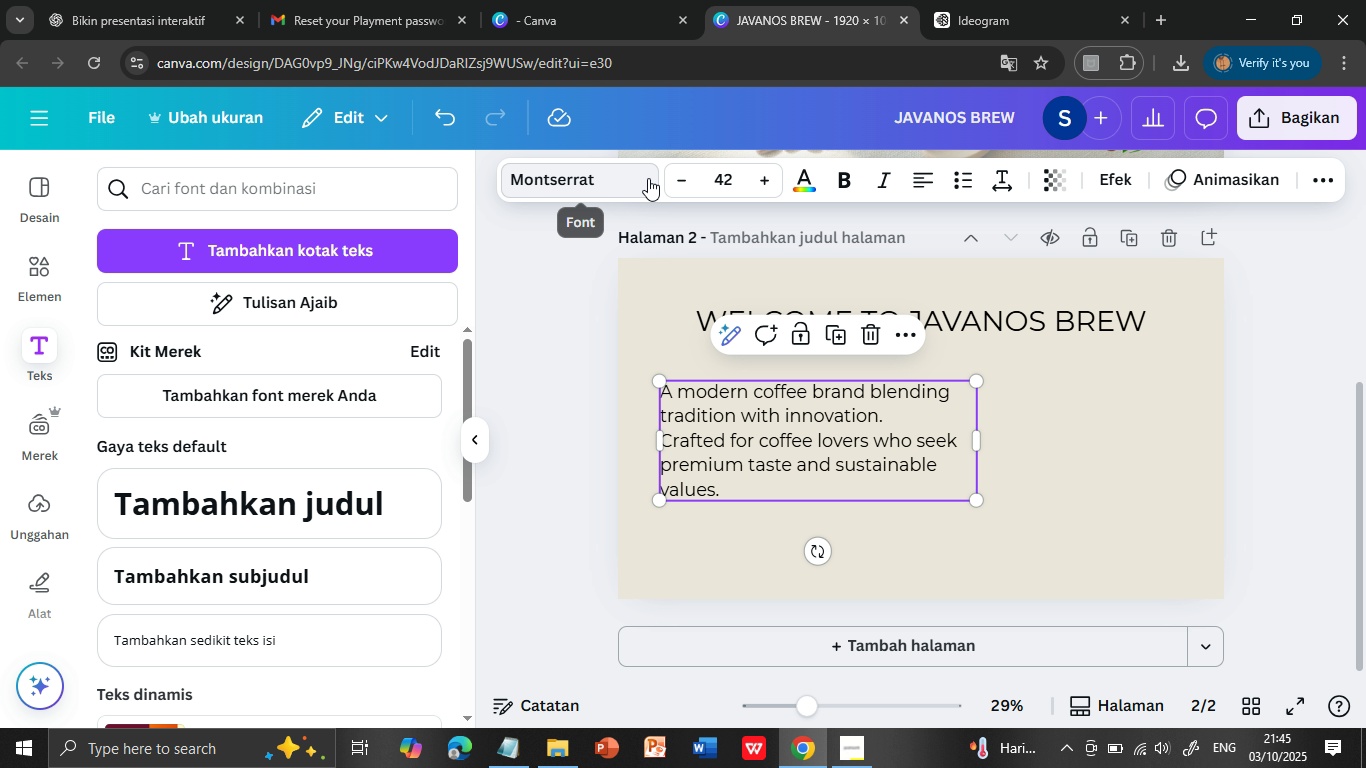 
left_click([635, 177])
 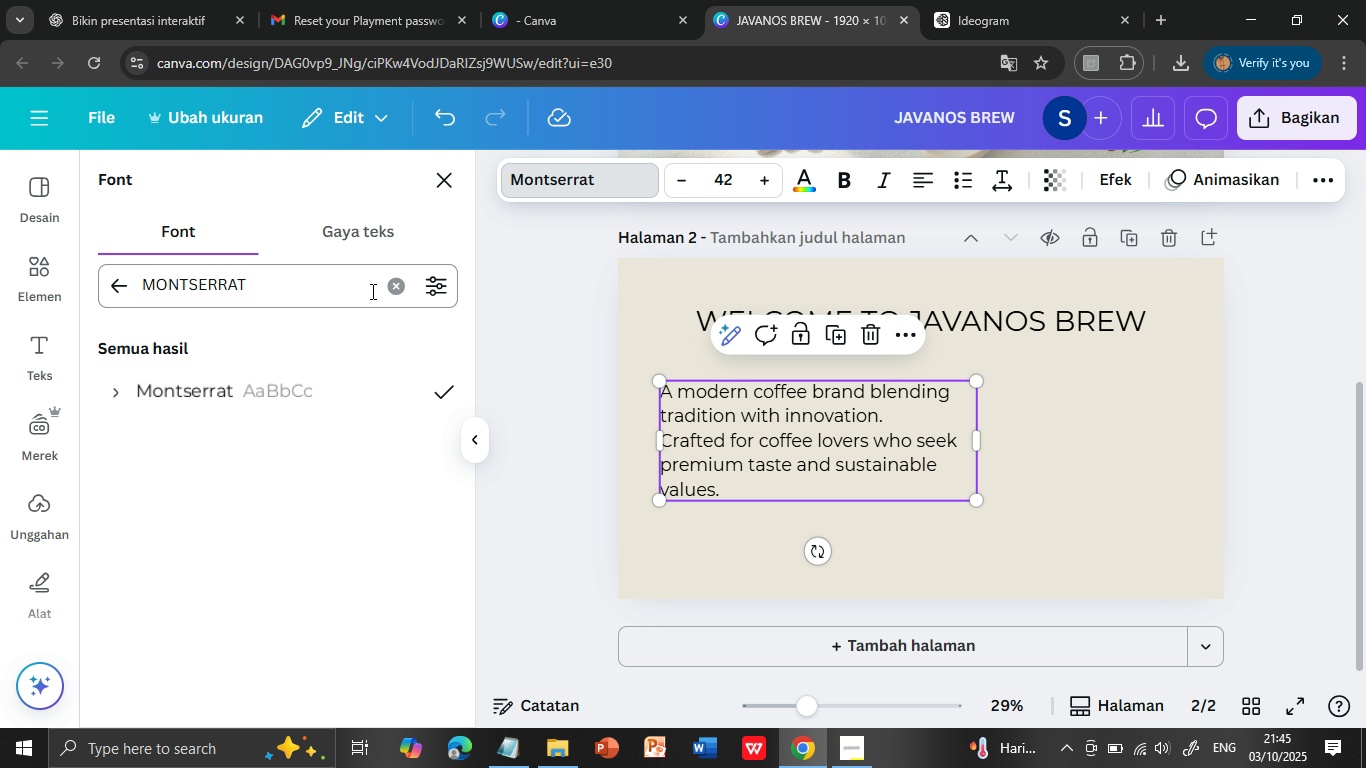 
left_click([395, 286])
 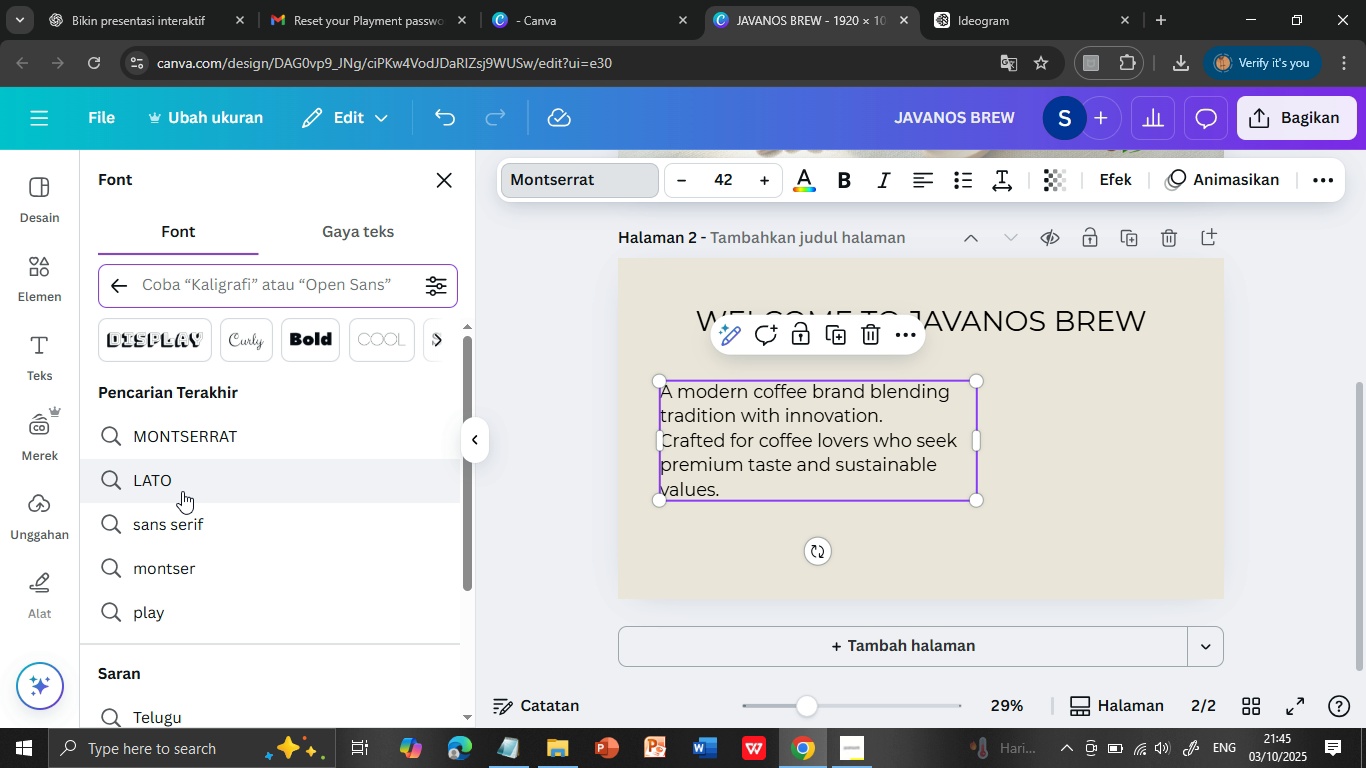 
left_click([182, 491])
 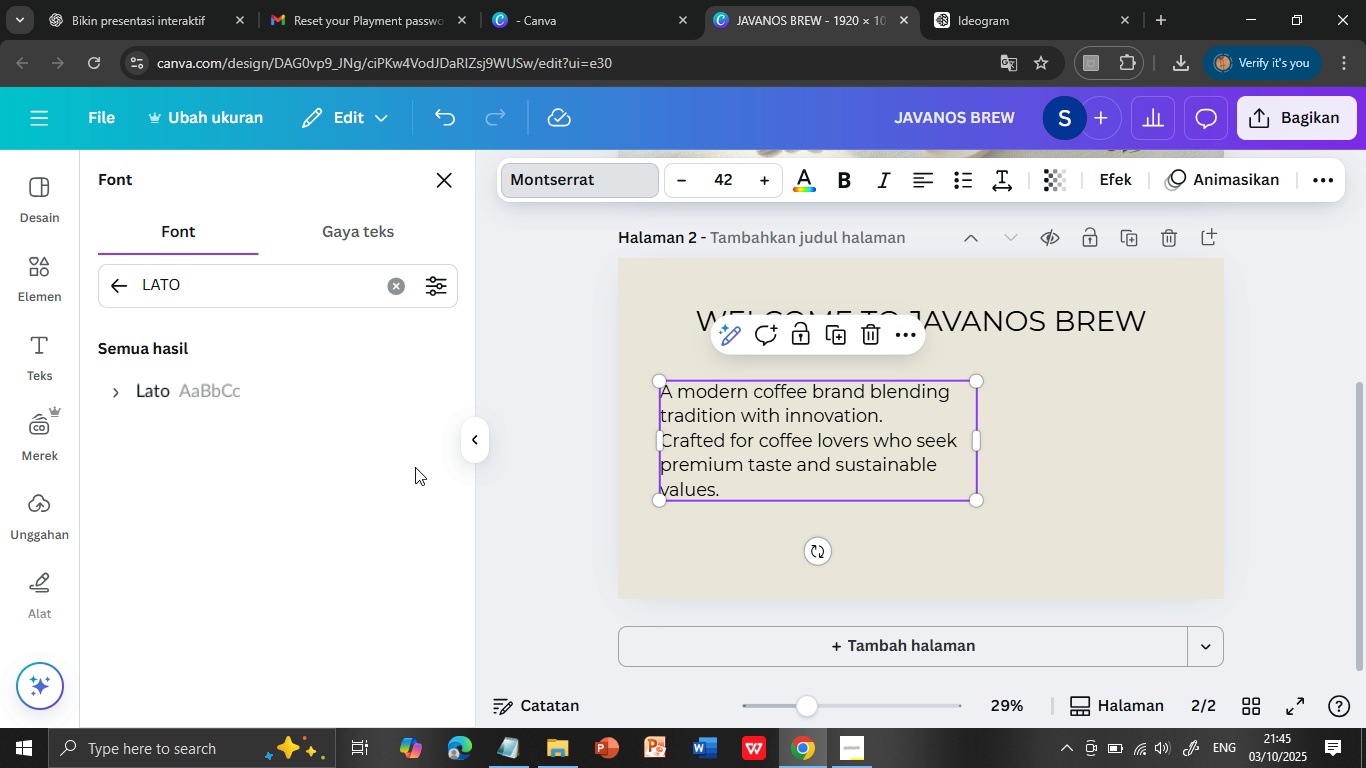 
left_click([233, 396])
 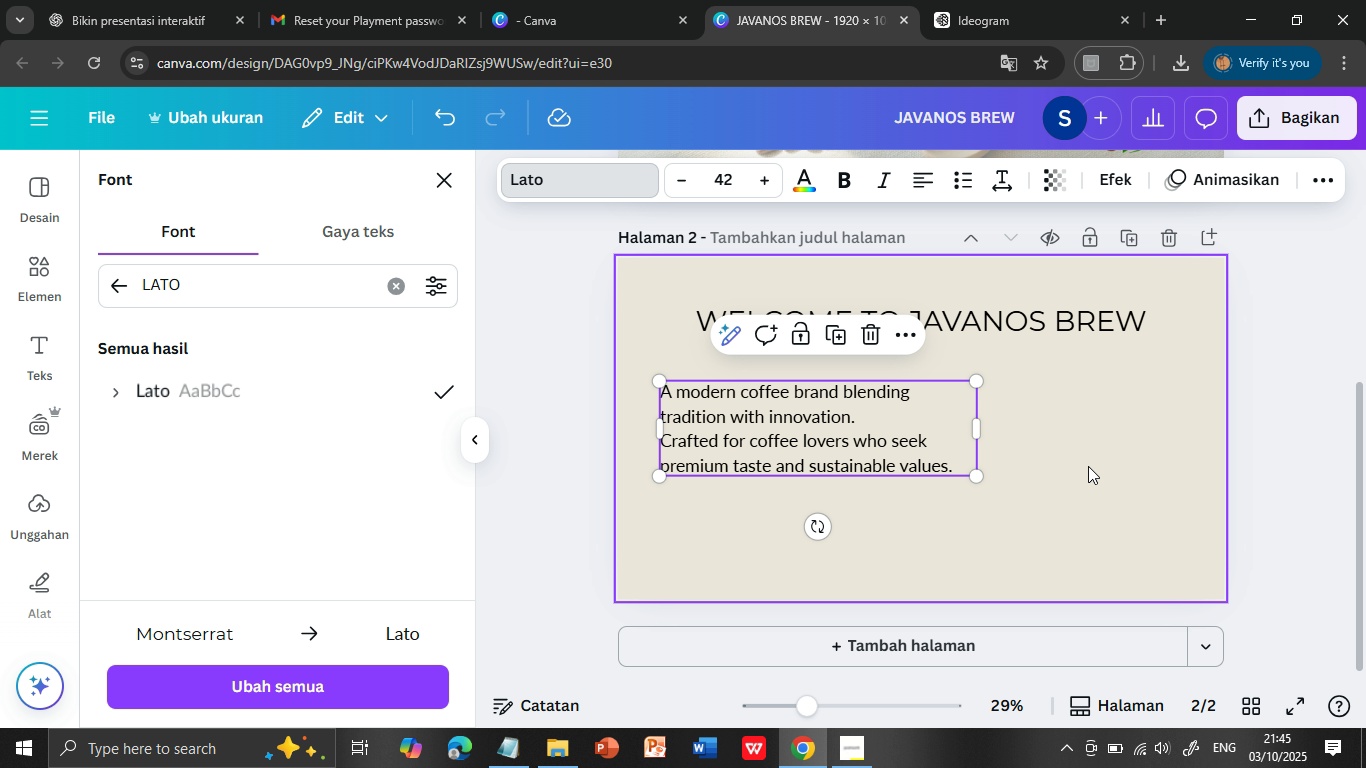 
left_click([1088, 465])
 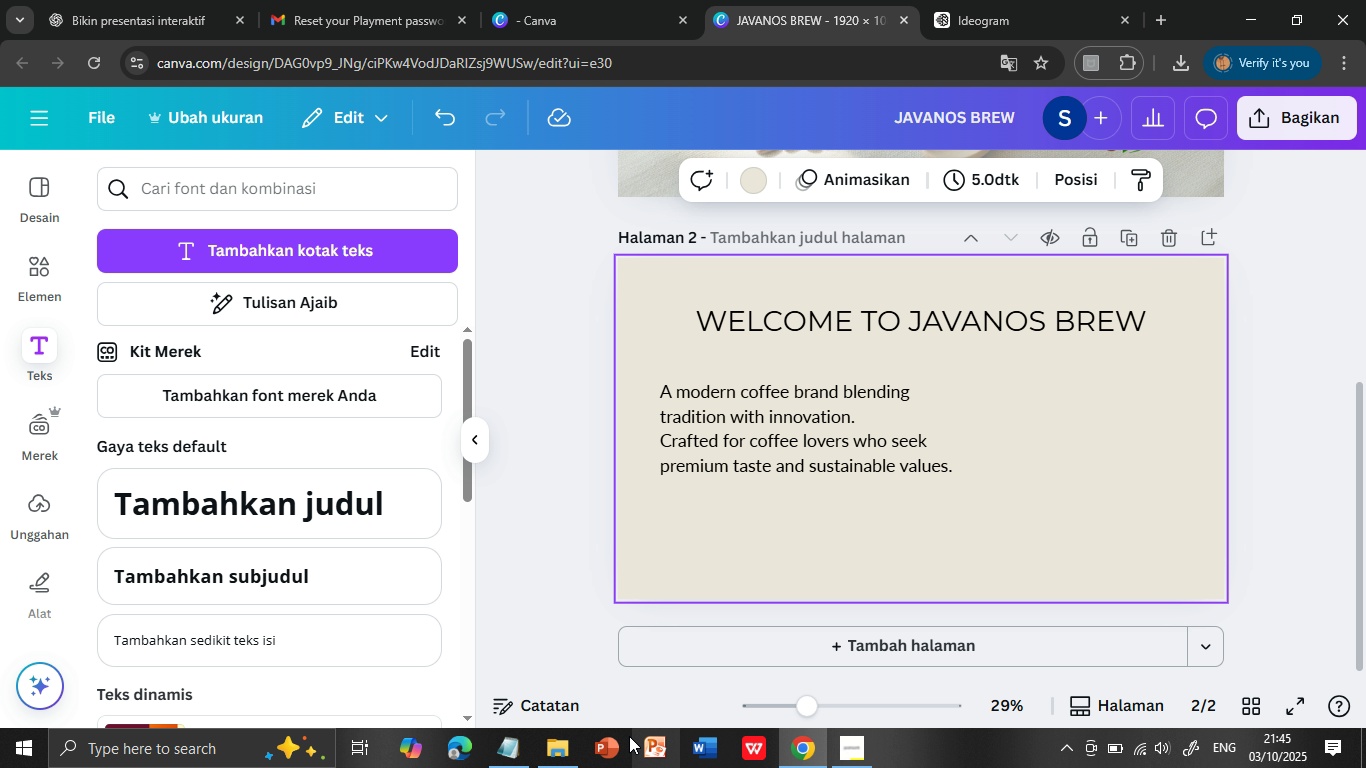 
left_click([497, 746])
 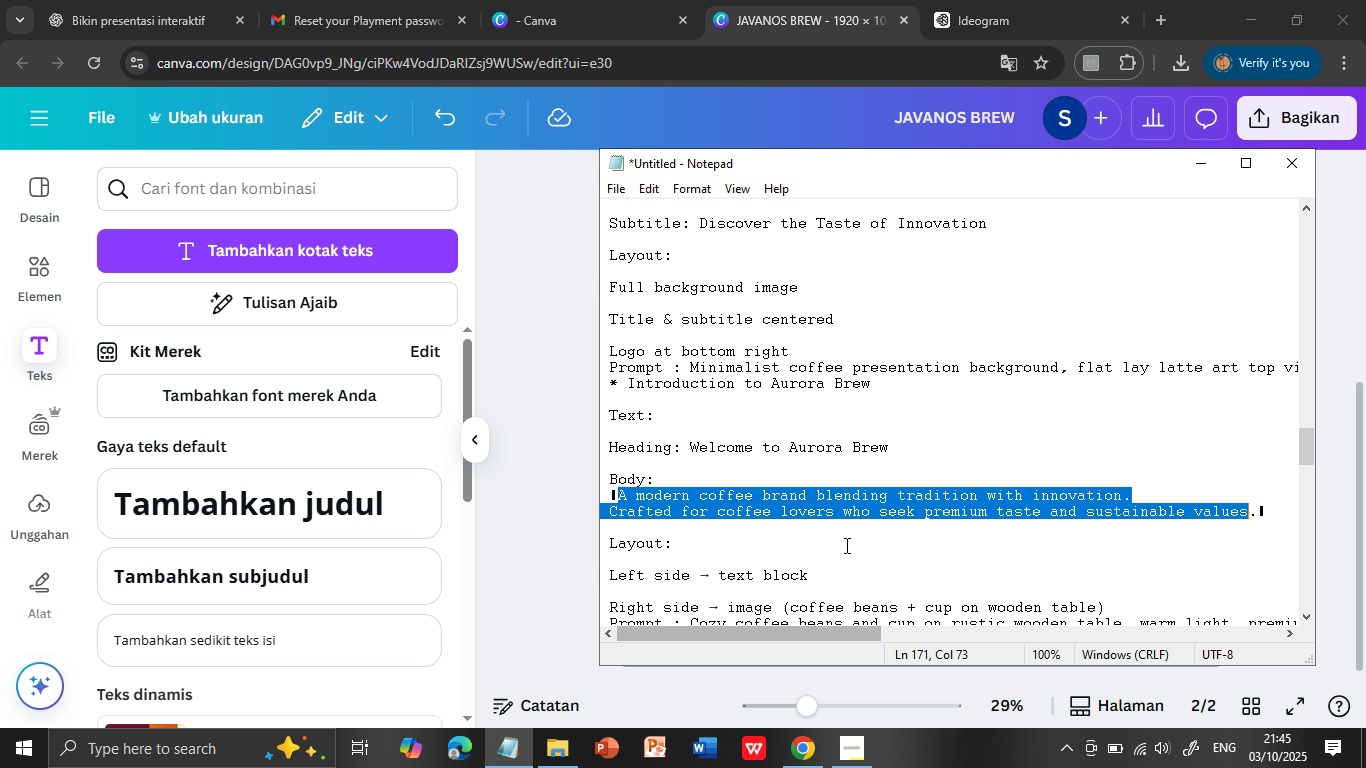 
scroll: coordinate [705, 531], scroll_direction: down, amount: 3.0
 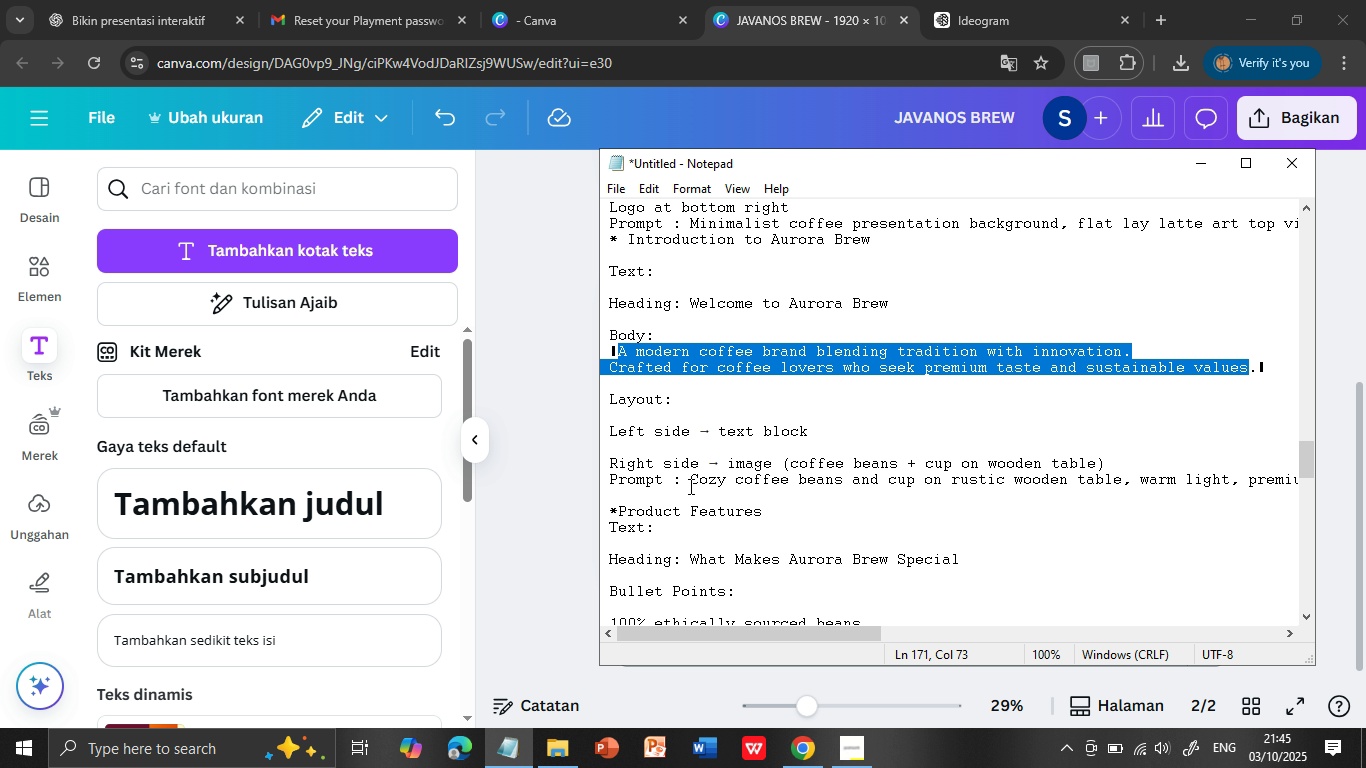 
left_click([690, 482])
 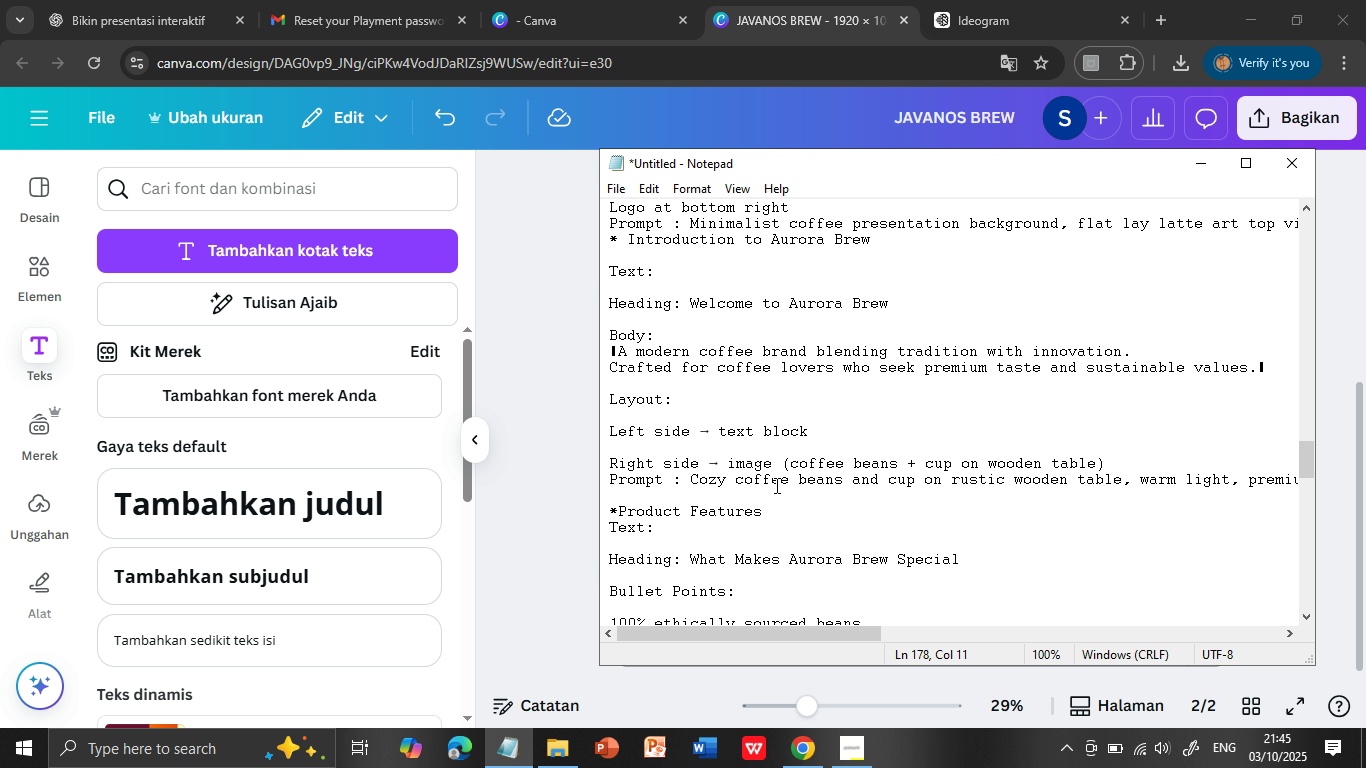 
key(Shift+ArrowDown)
 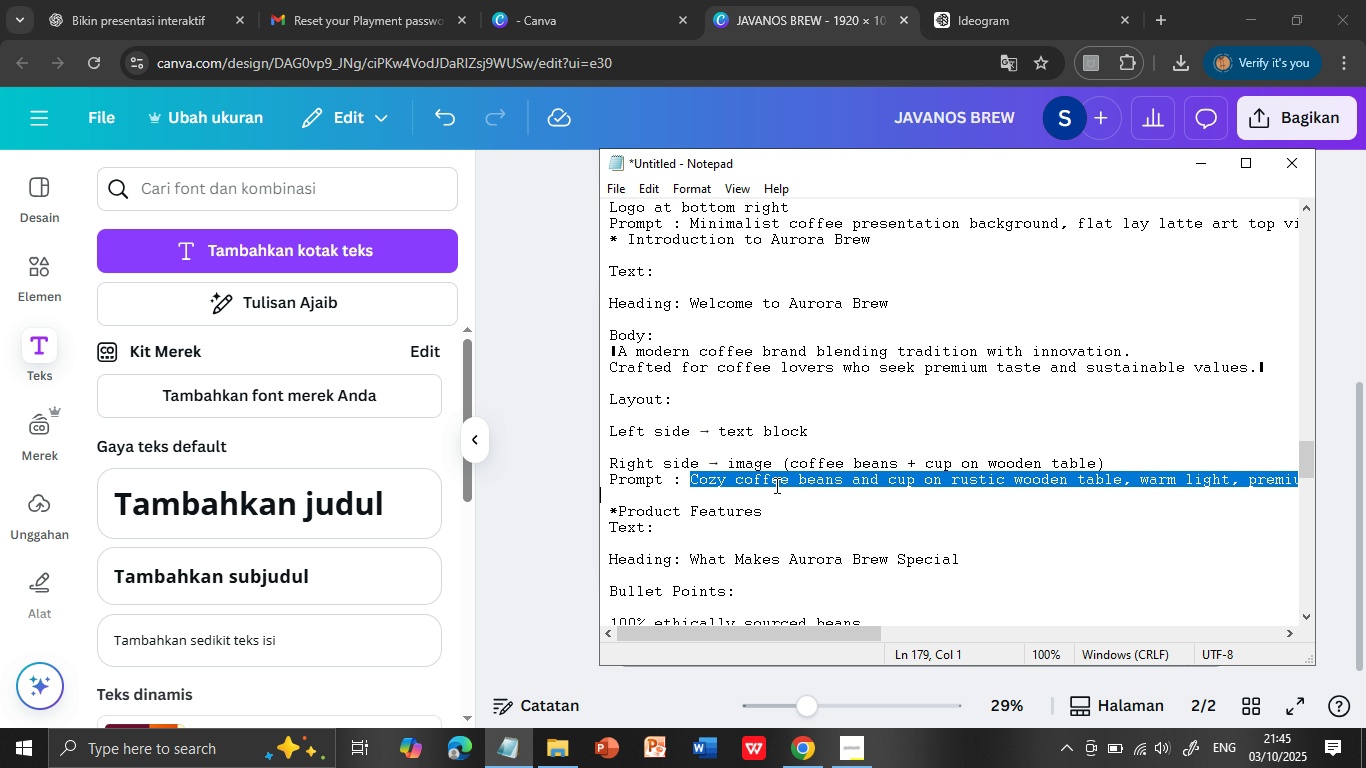 
key(Control+C)
 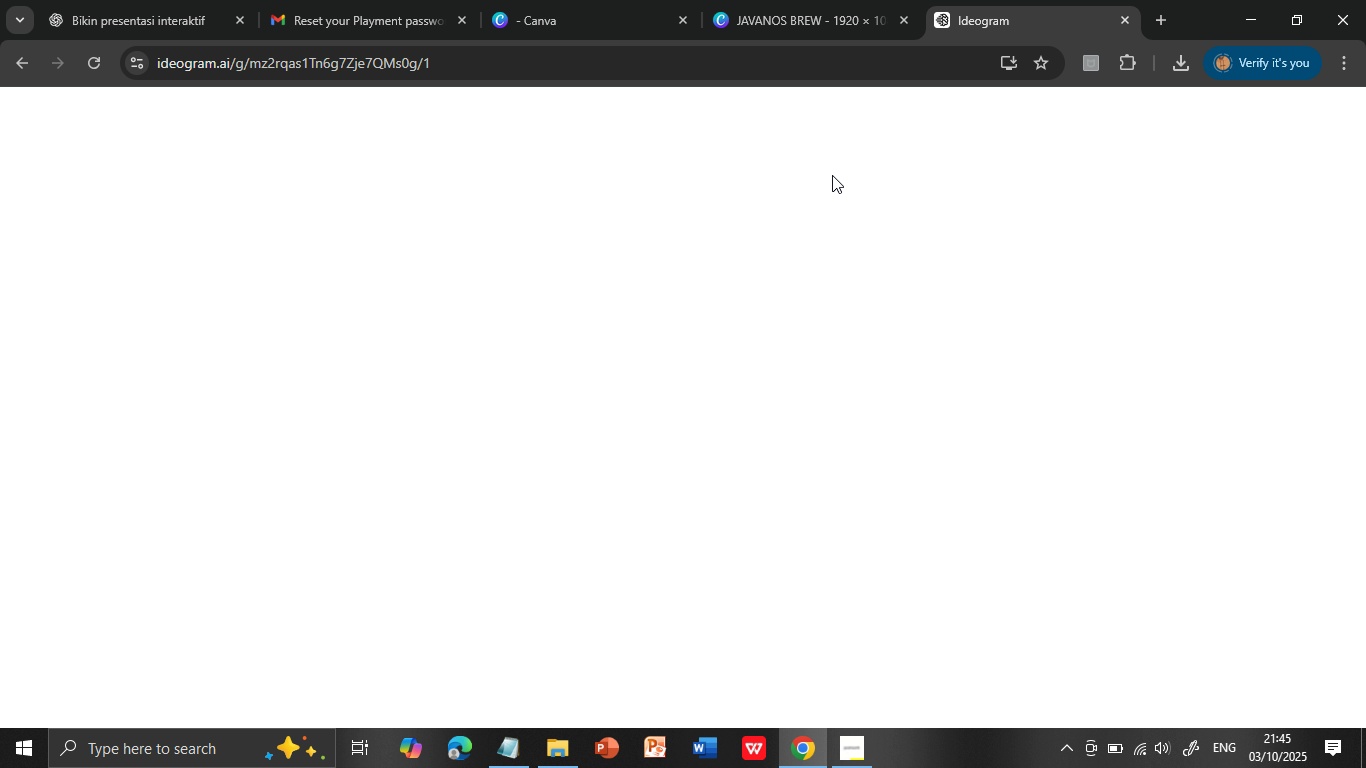 
left_click([994, 20])
 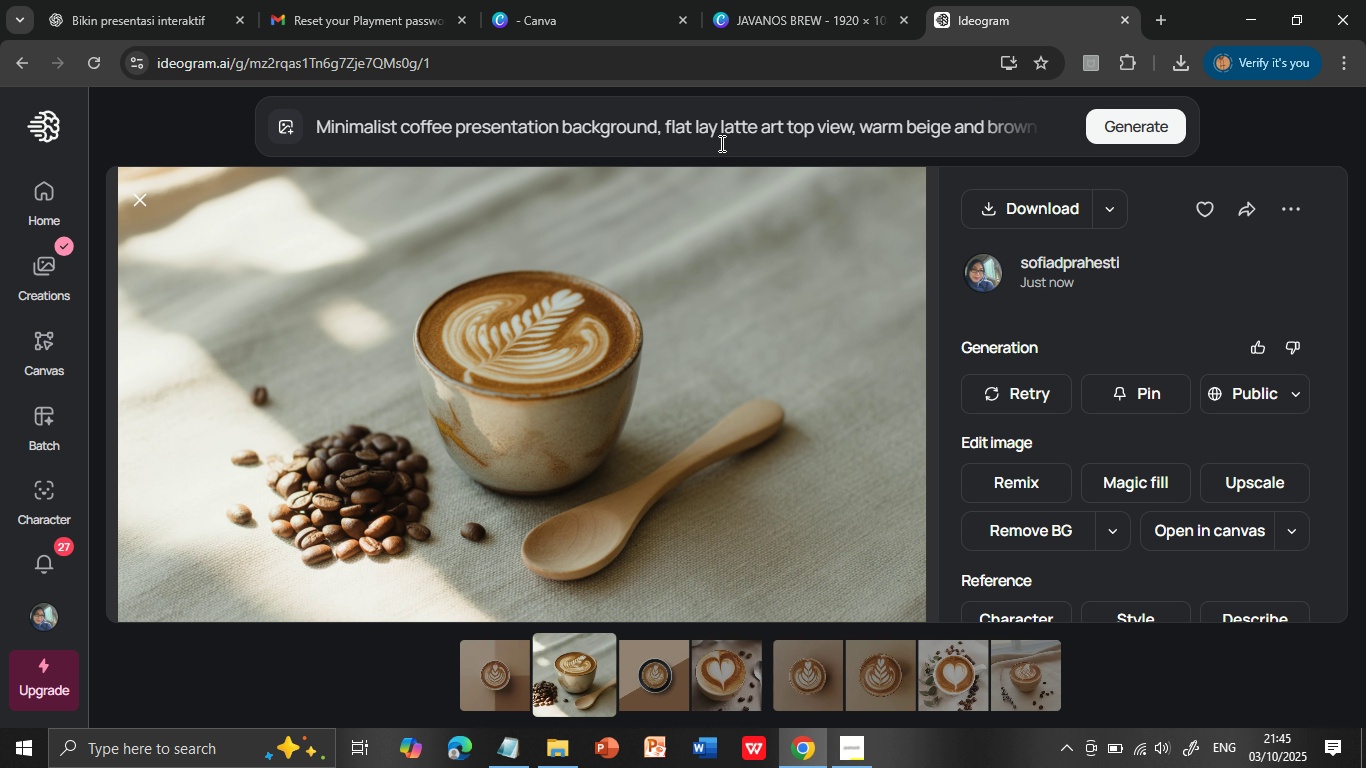 
left_click([717, 130])
 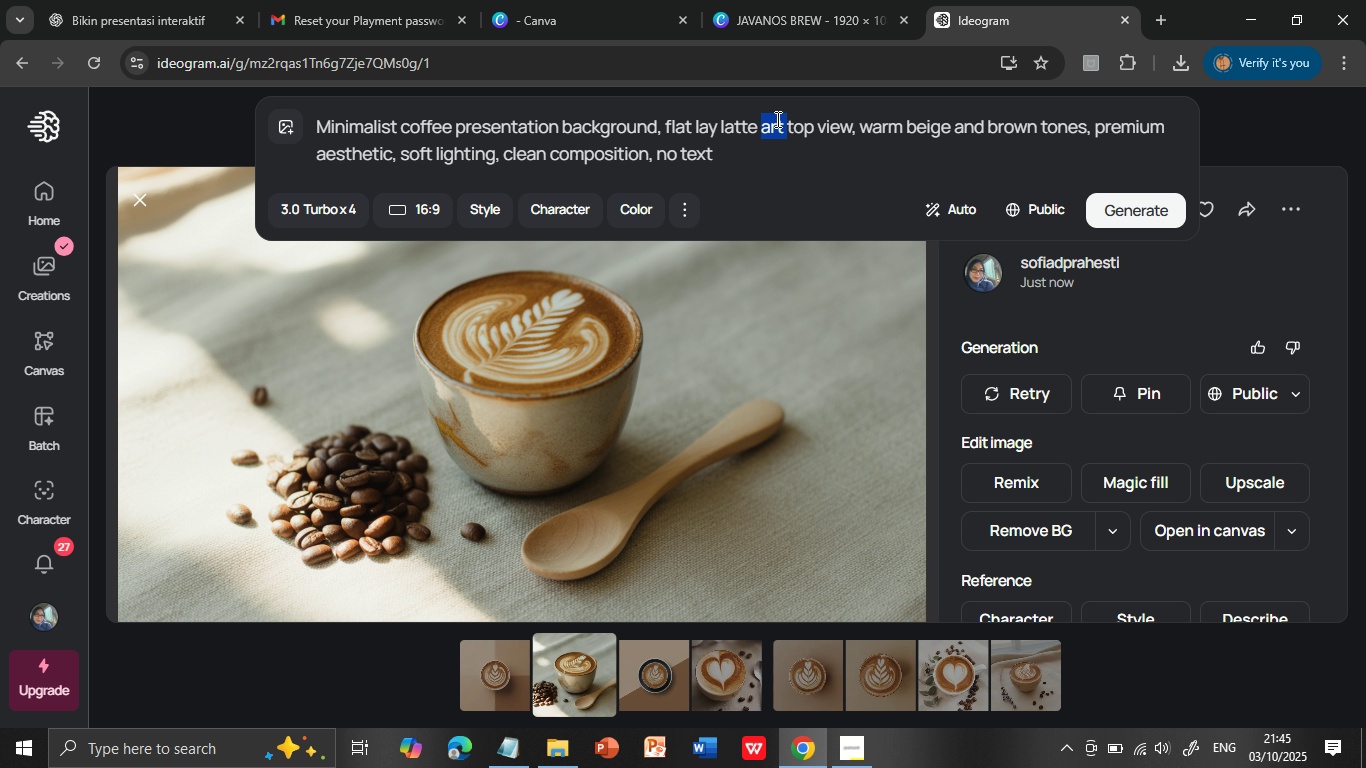 
double_click([776, 119])
 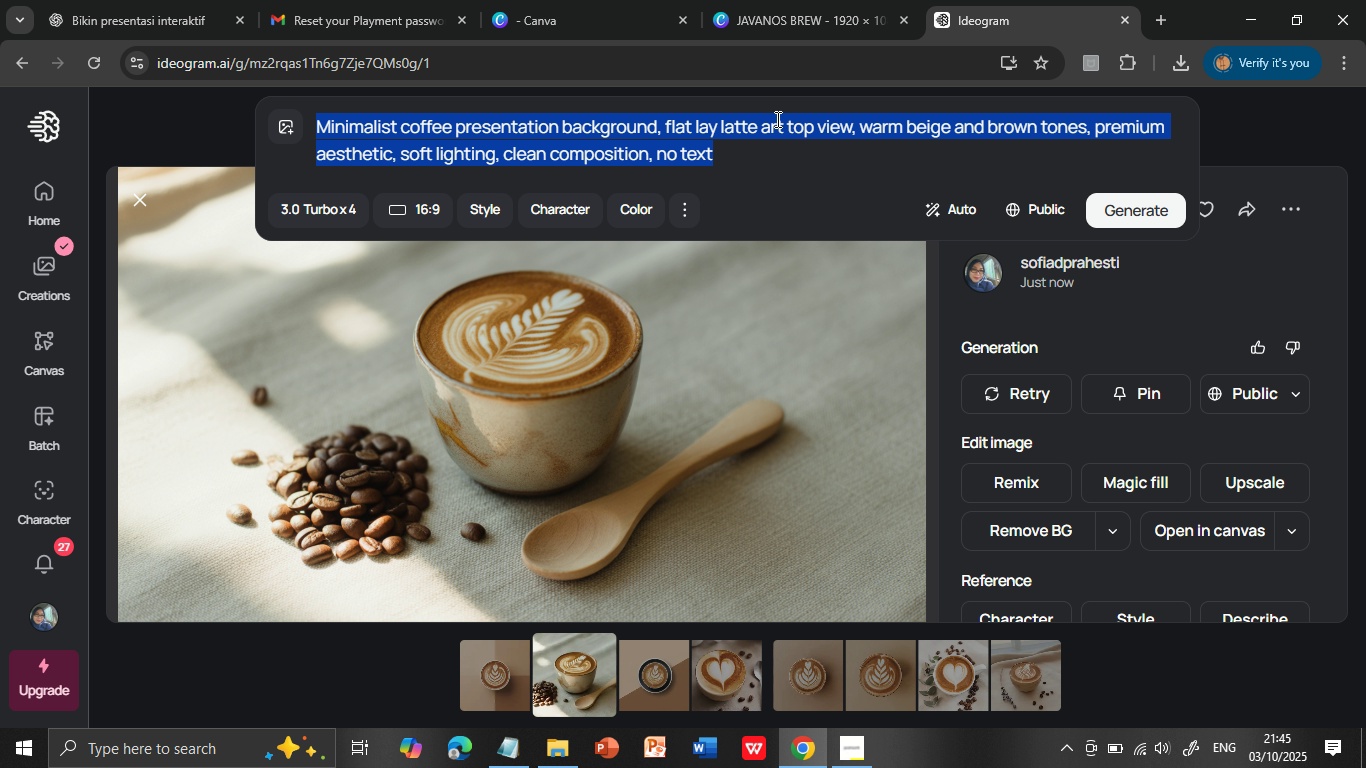 
triple_click([776, 119])
 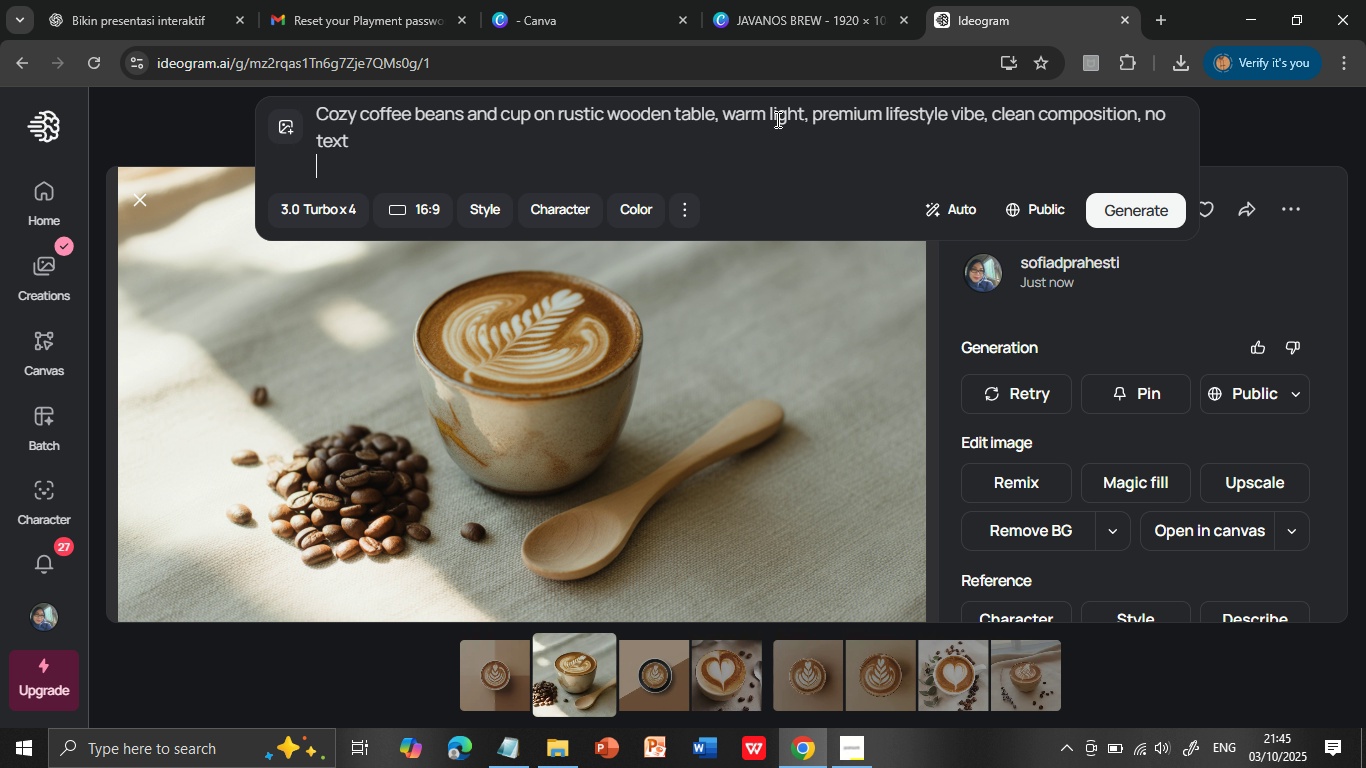 
key(Control+V)
 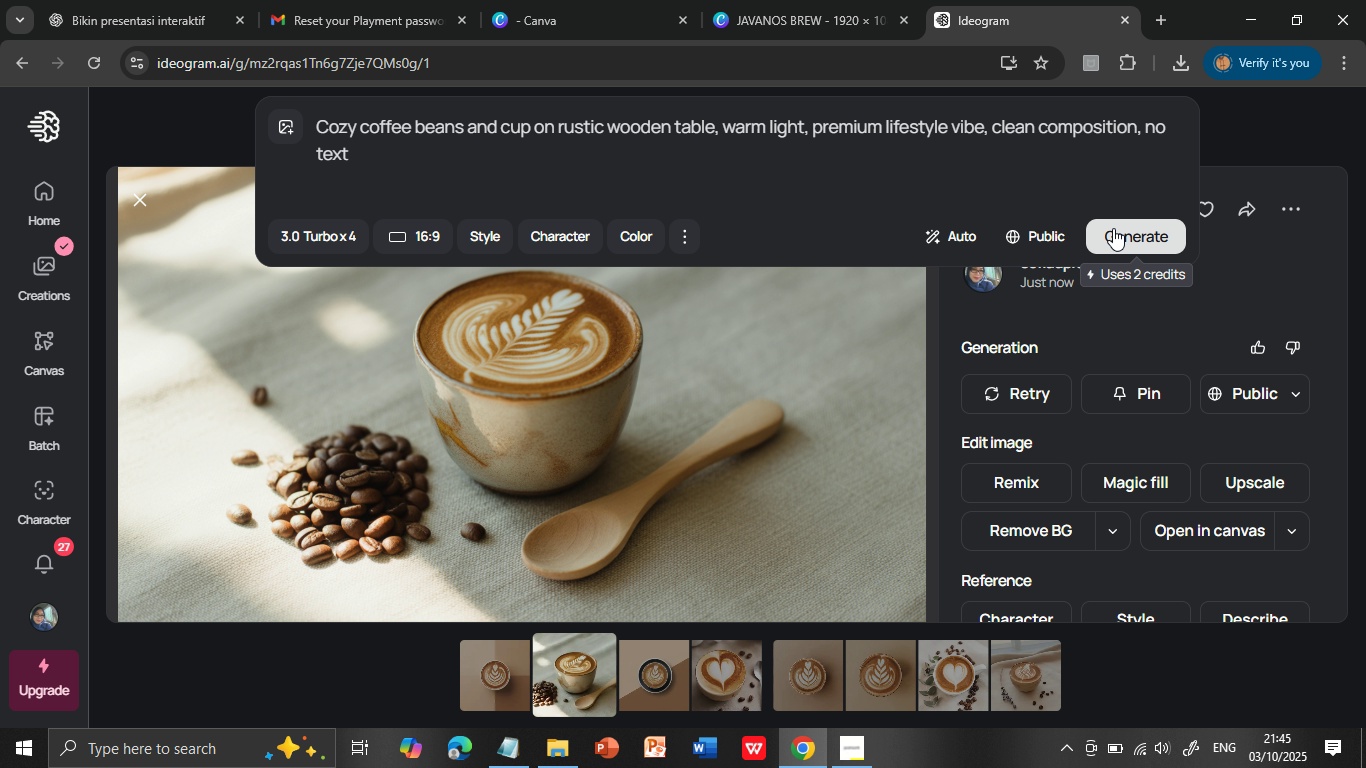 
left_click([1113, 228])
 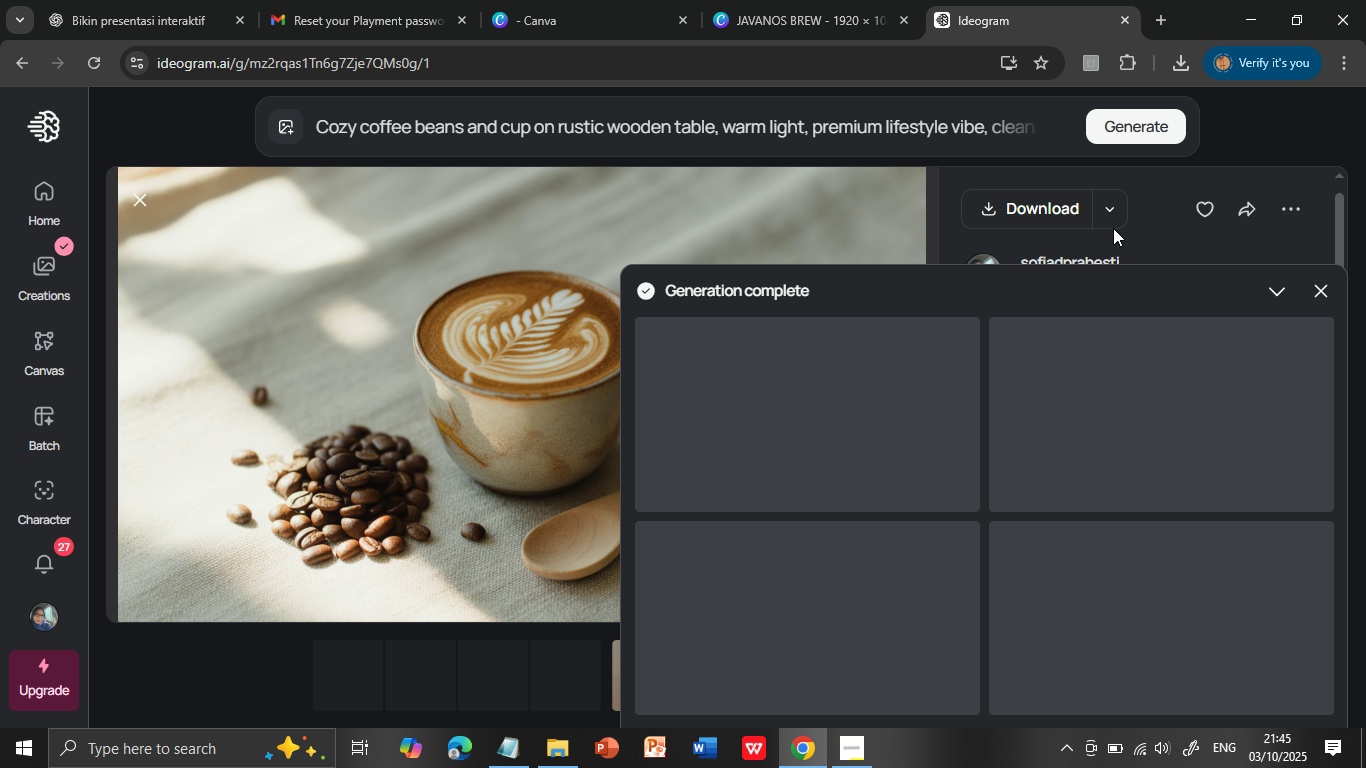 
wait(17.54)
 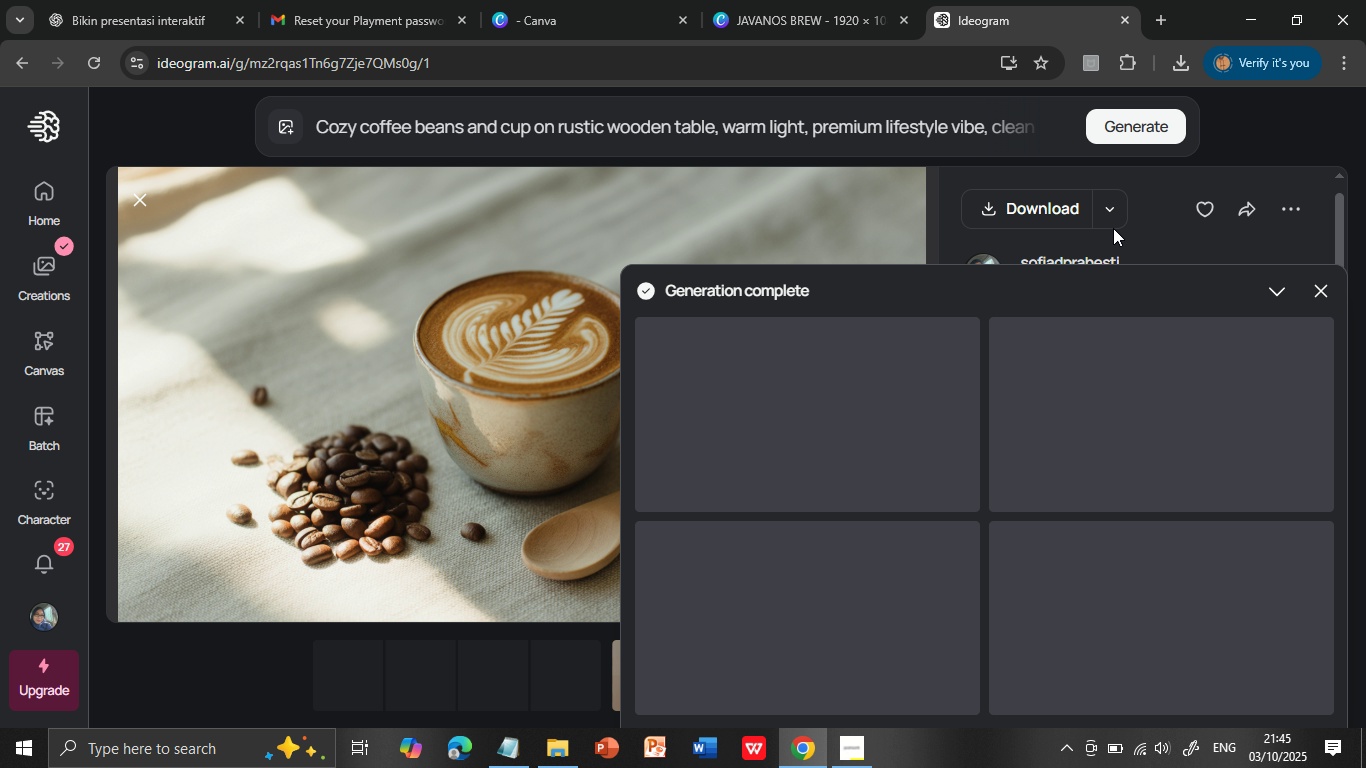 
left_click([499, 753])
 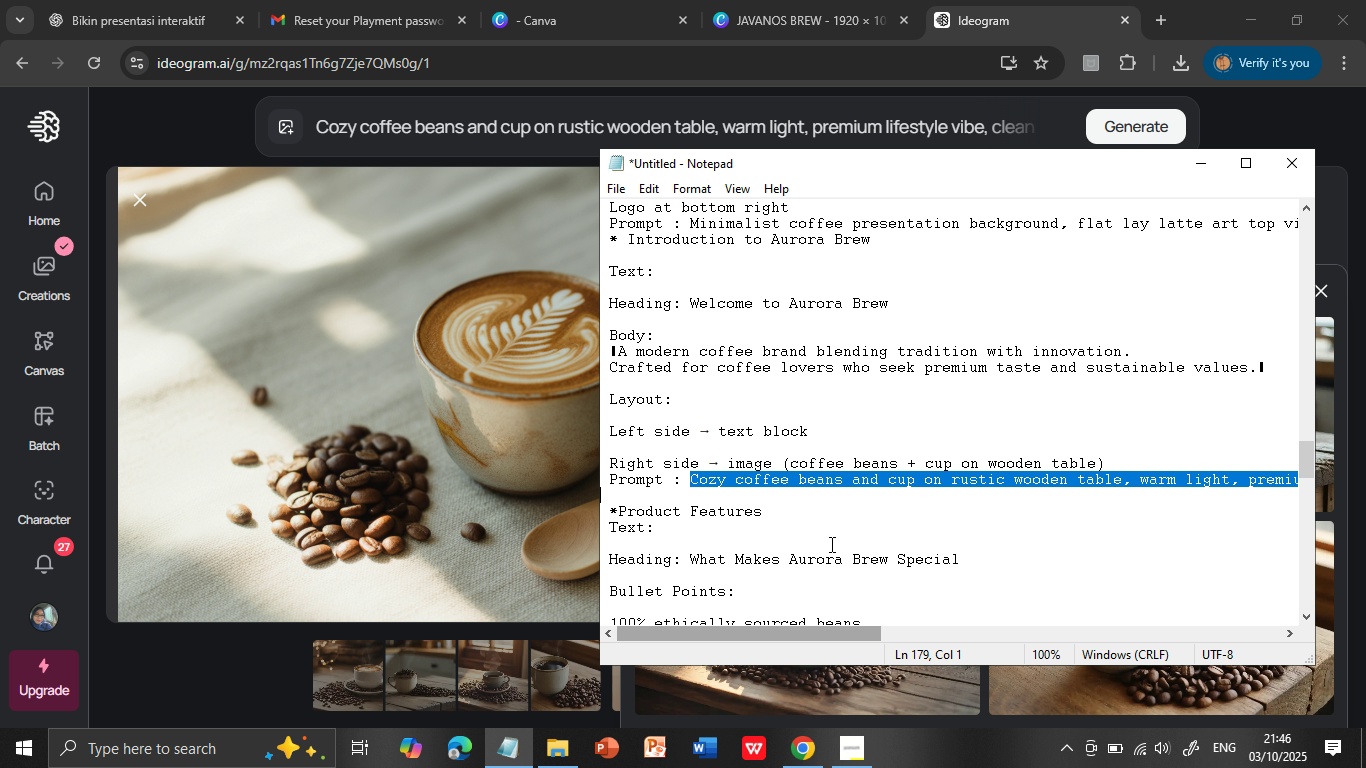 
left_click([960, 11])
 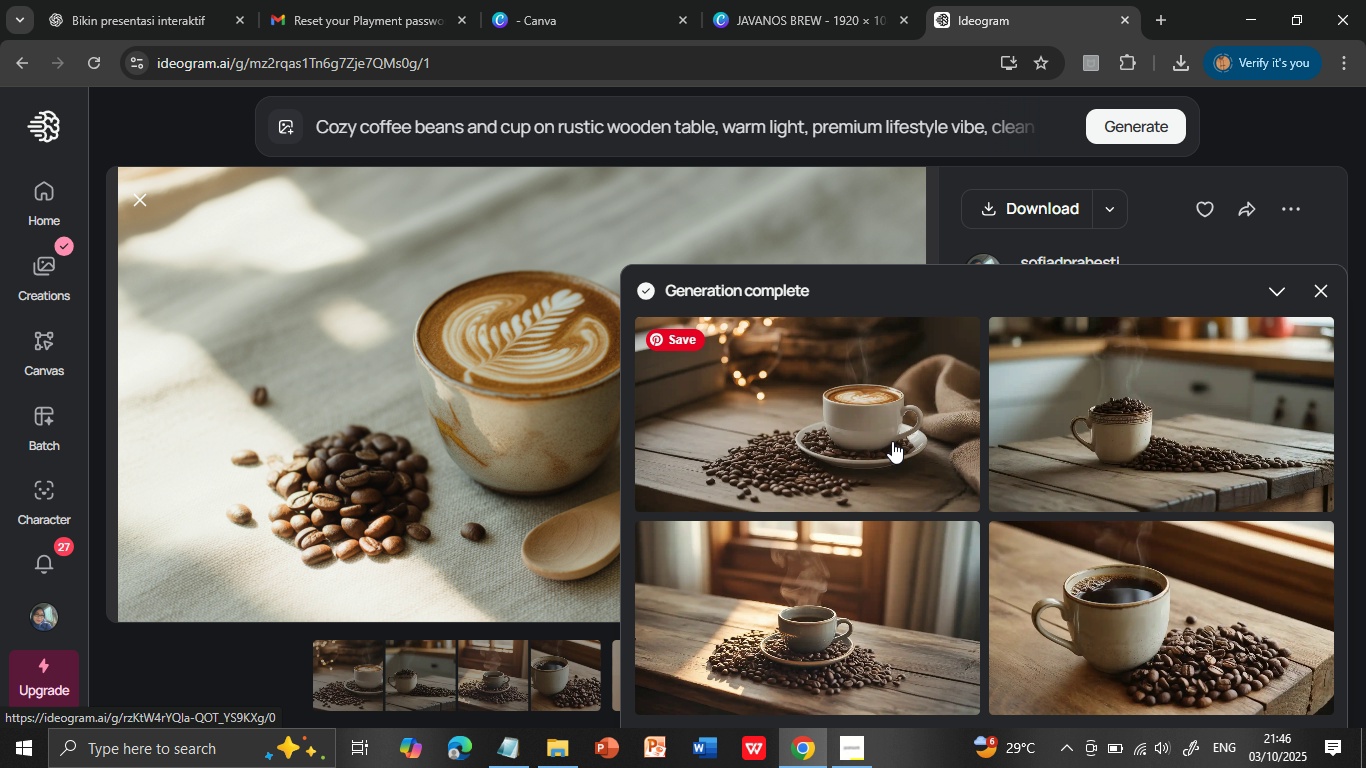 
wait(7.35)
 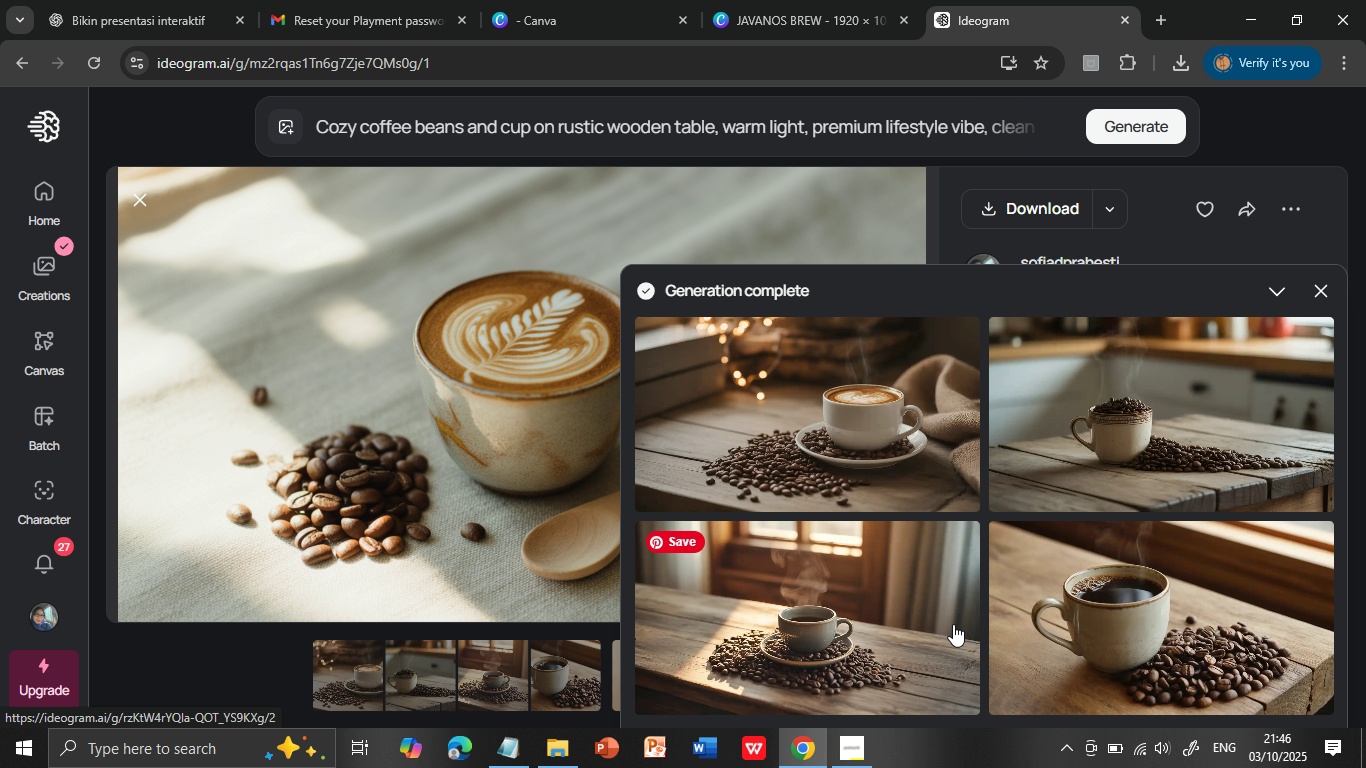 
left_click([1113, 128])
 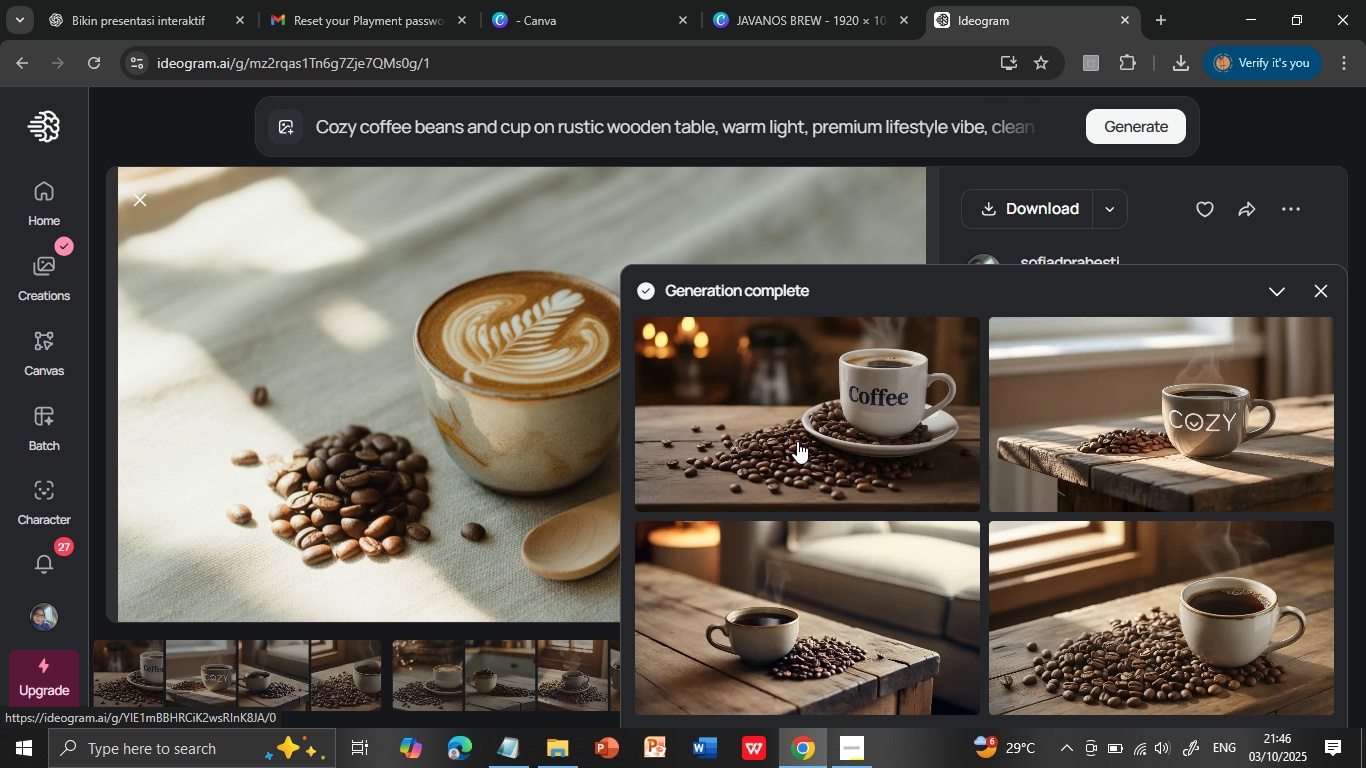 
wait(18.09)
 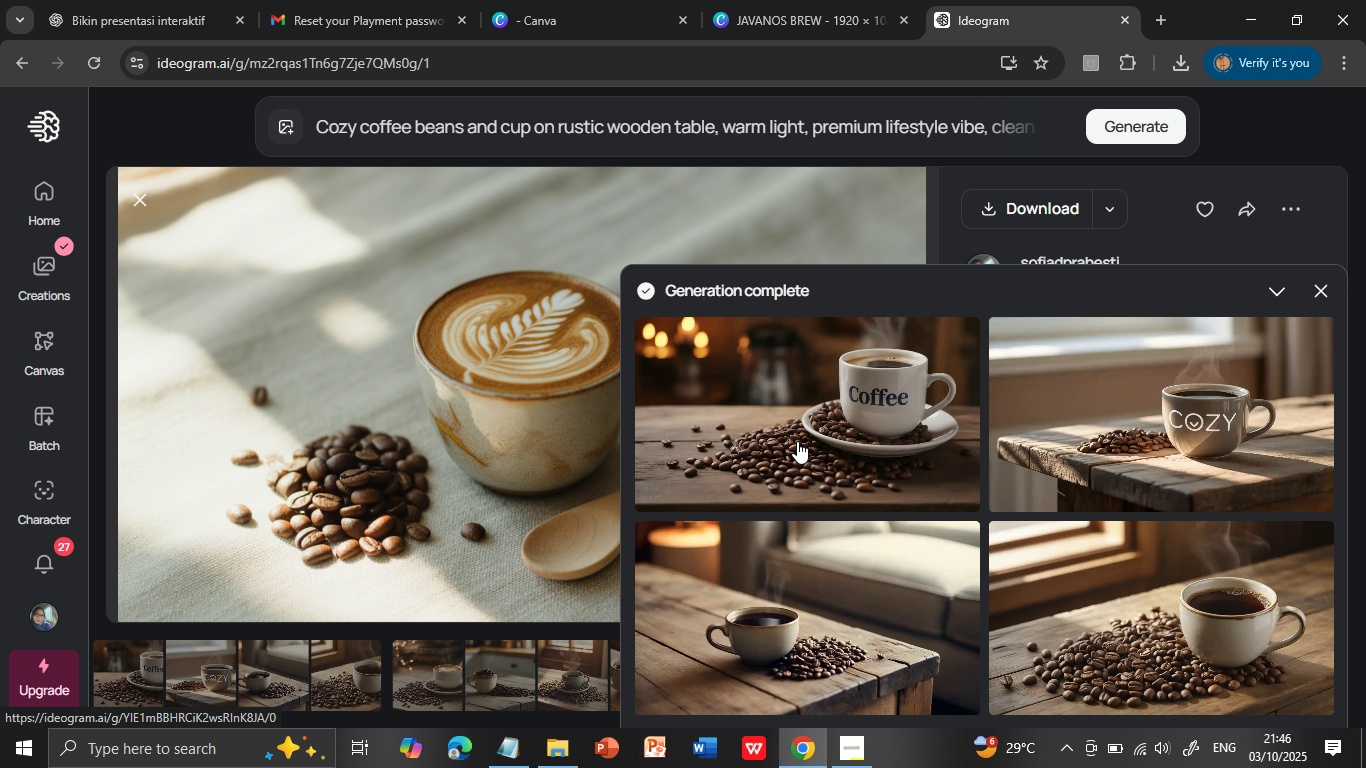 
left_click([851, 107])
 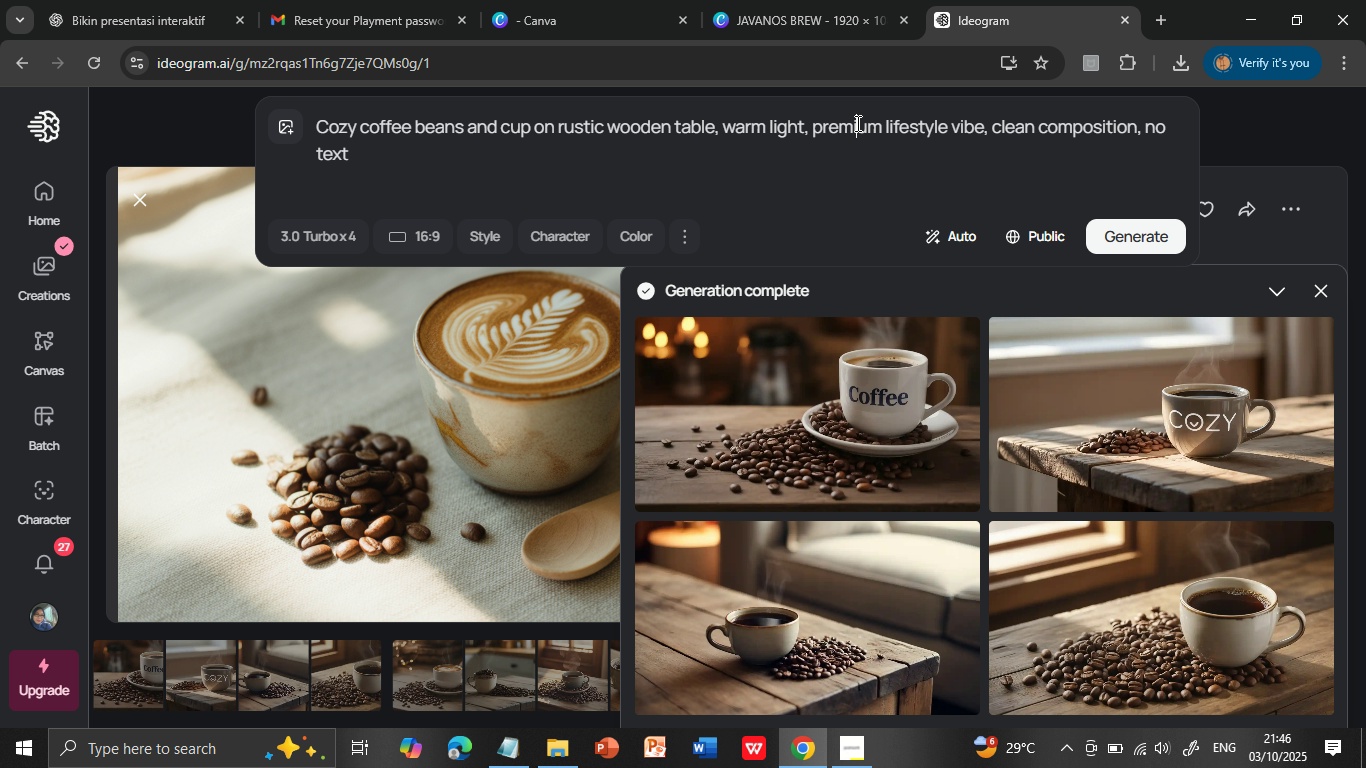 
left_click([856, 123])
 